 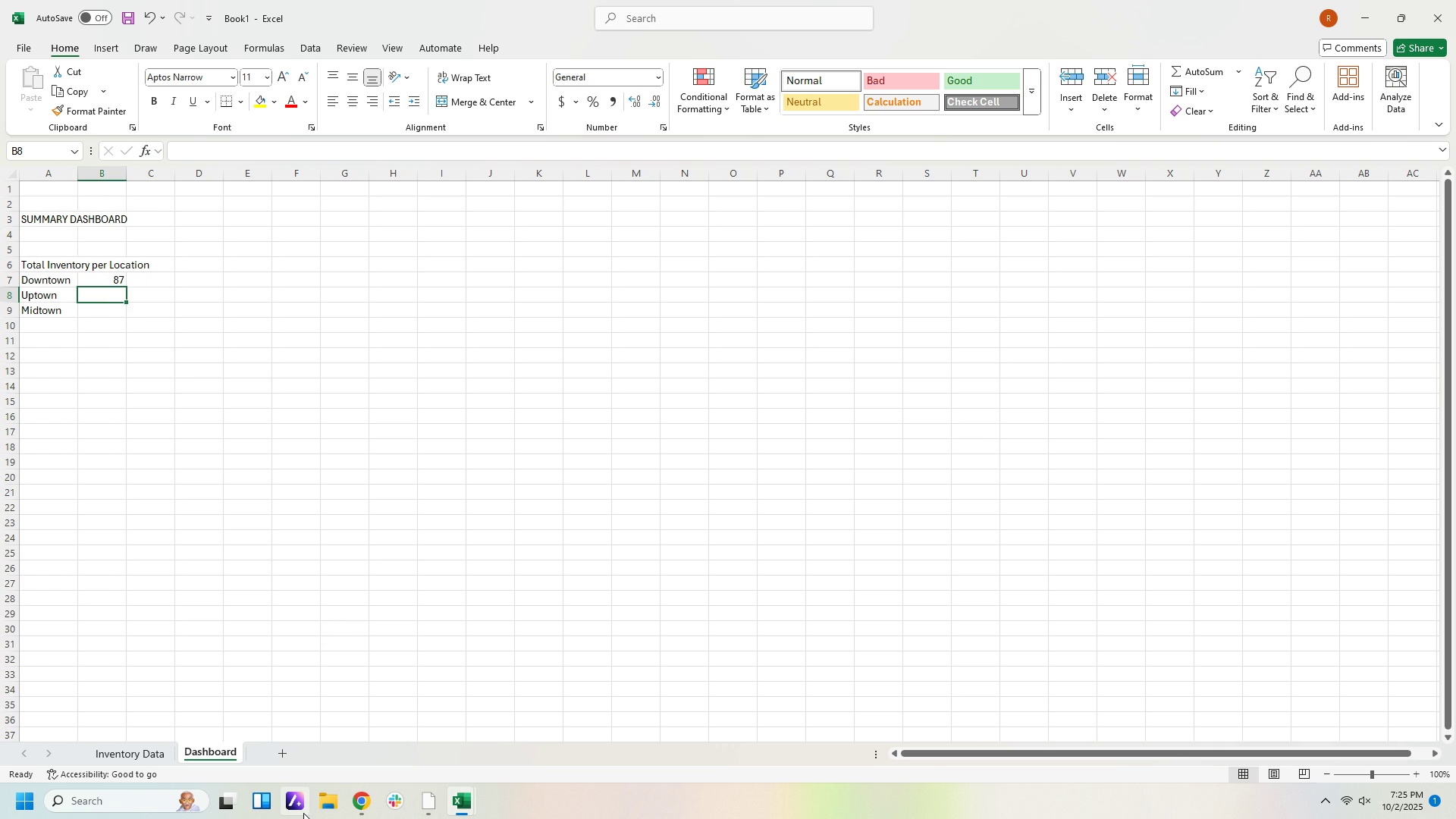 
left_click([143, 750])
 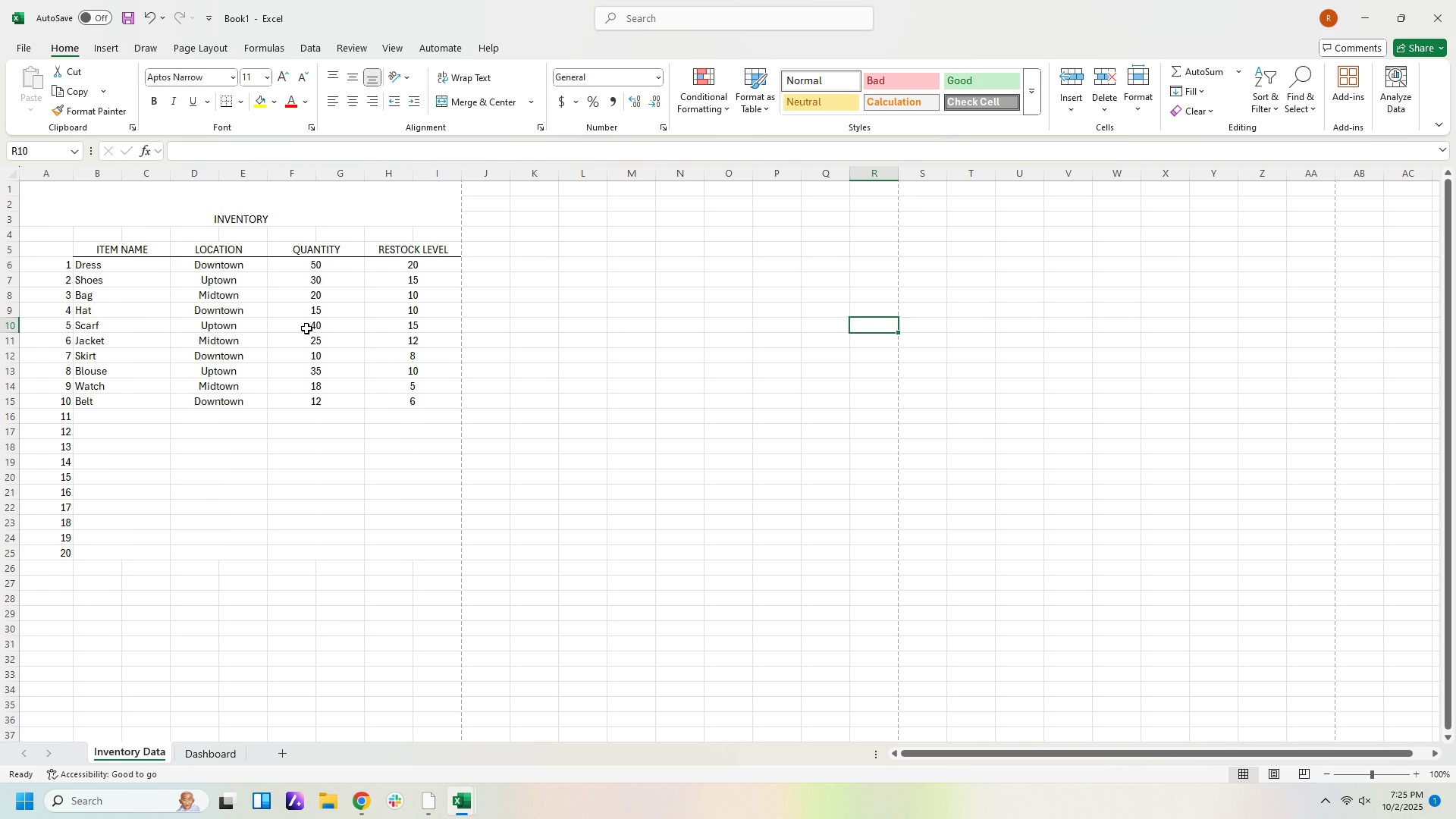 
wait(10.05)
 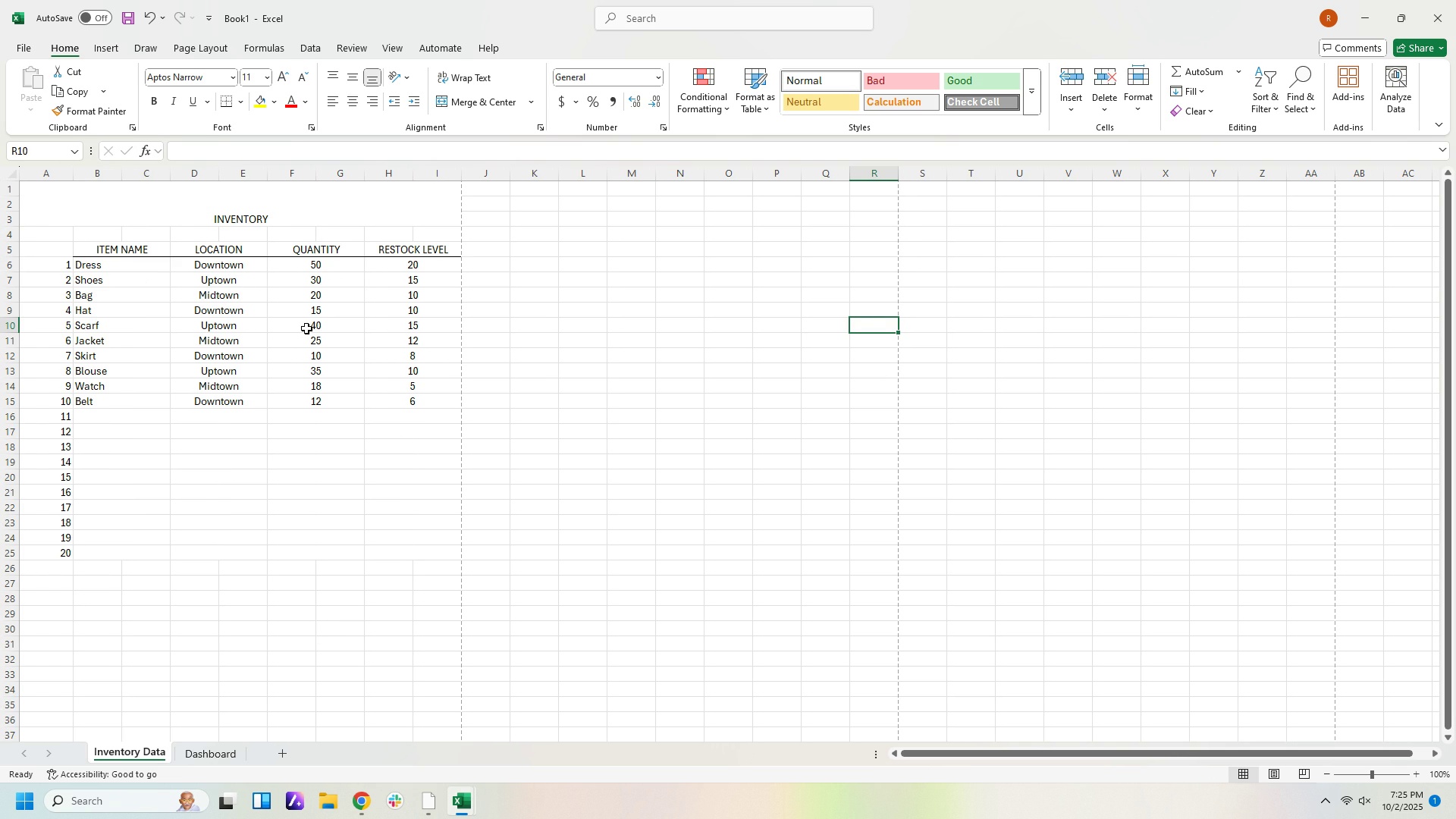 
left_click([224, 751])
 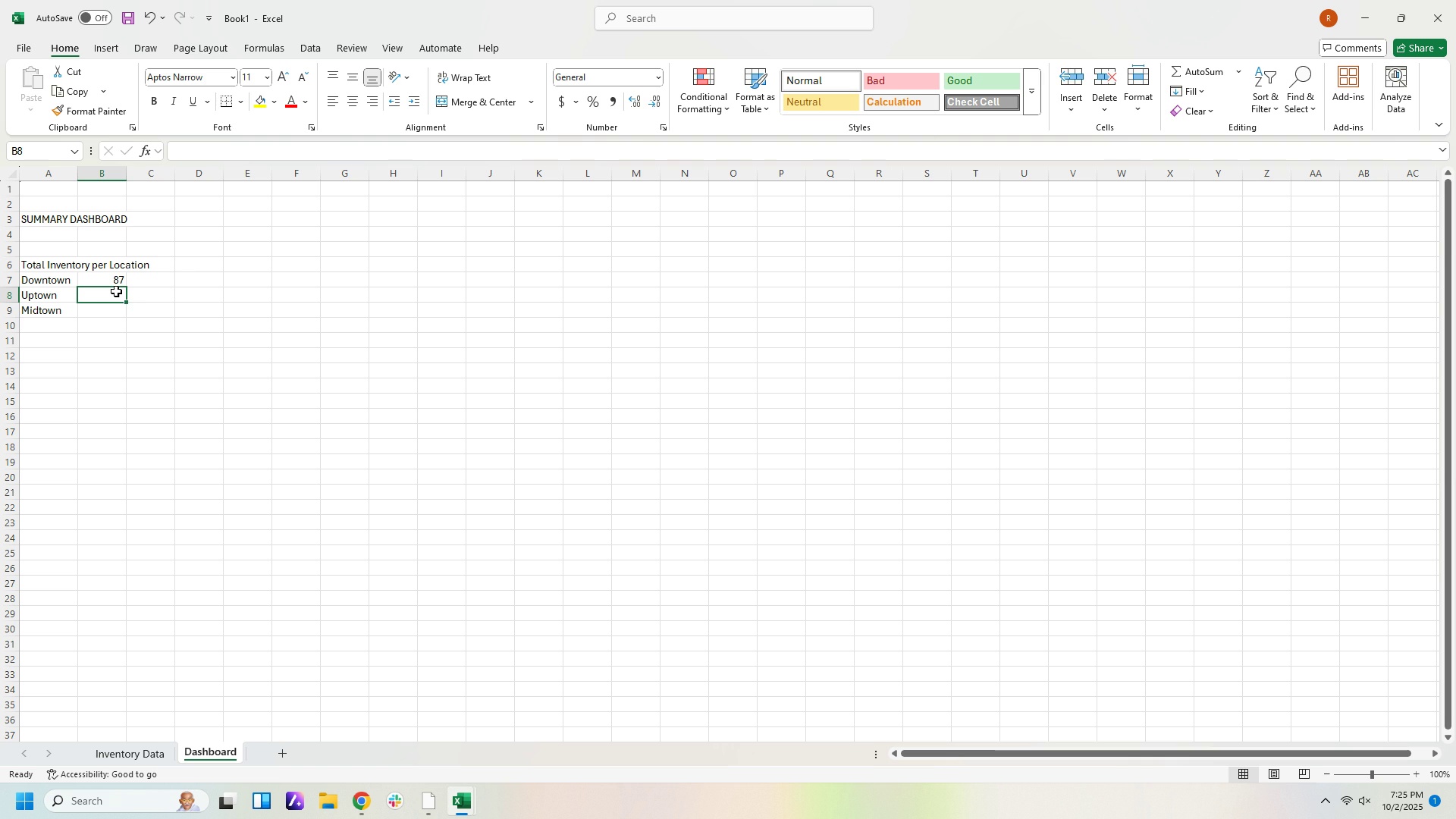 
left_click([116, 291])
 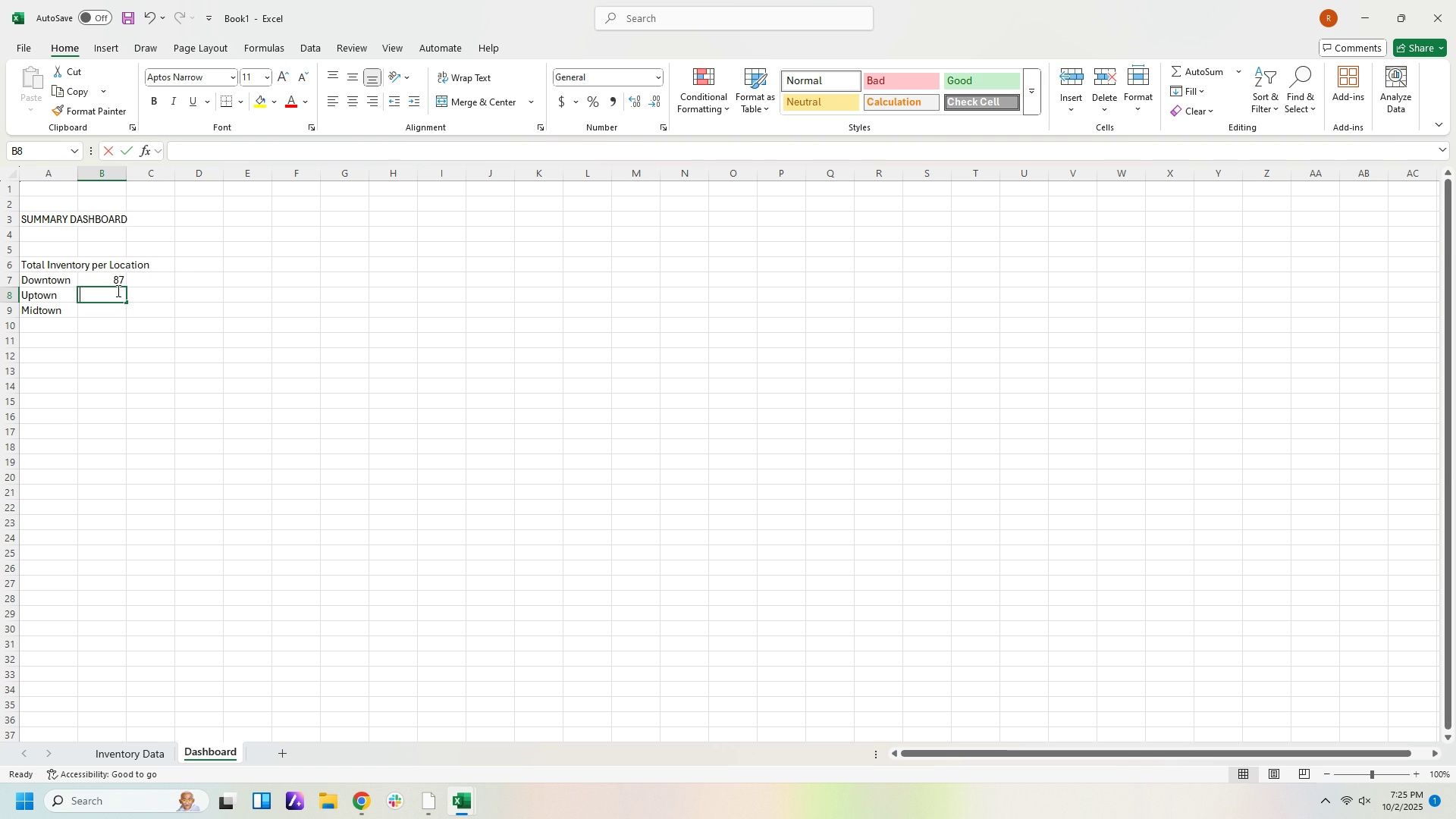 
key(Numpad1)
 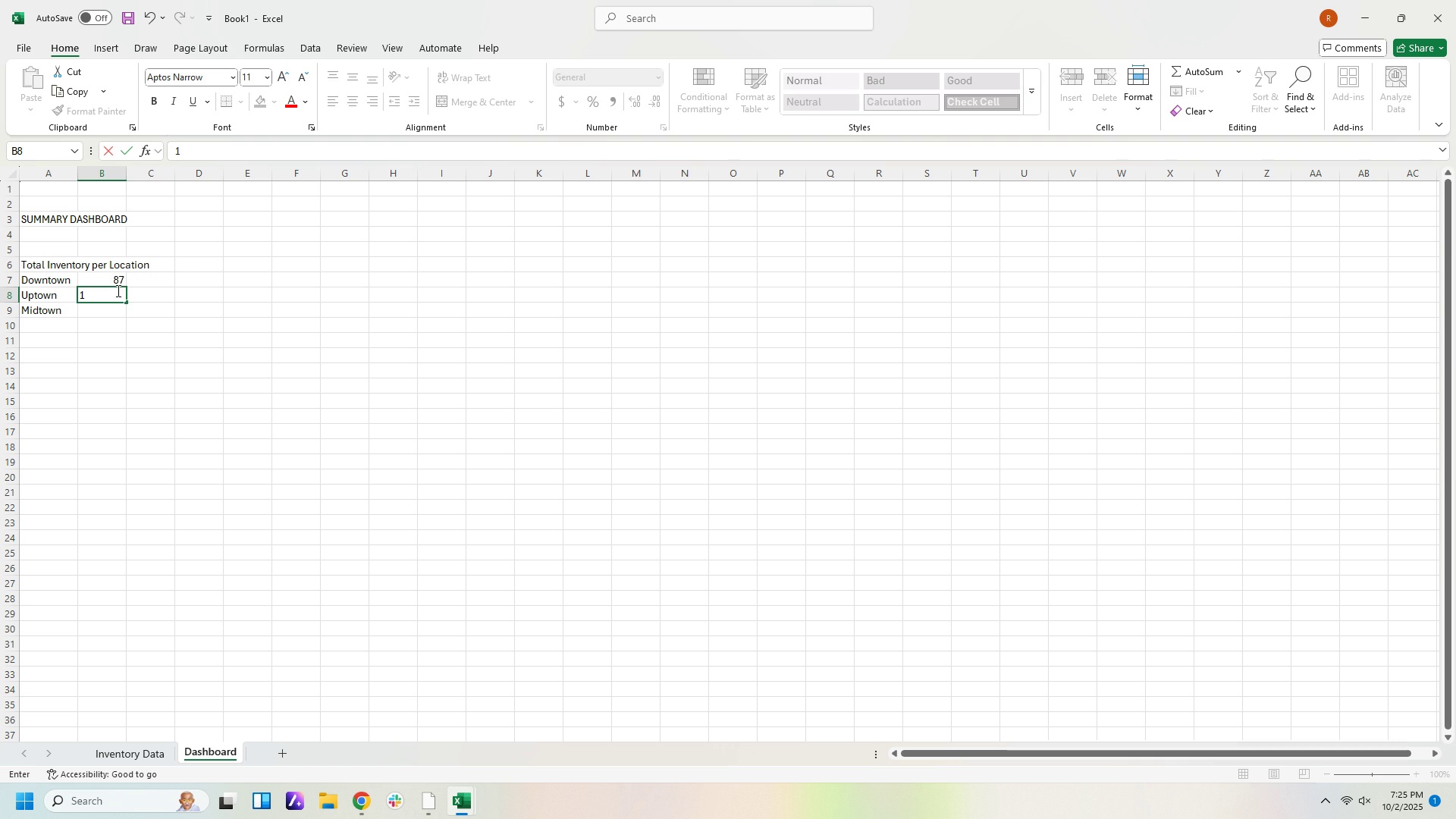 
key(Numpad0)
 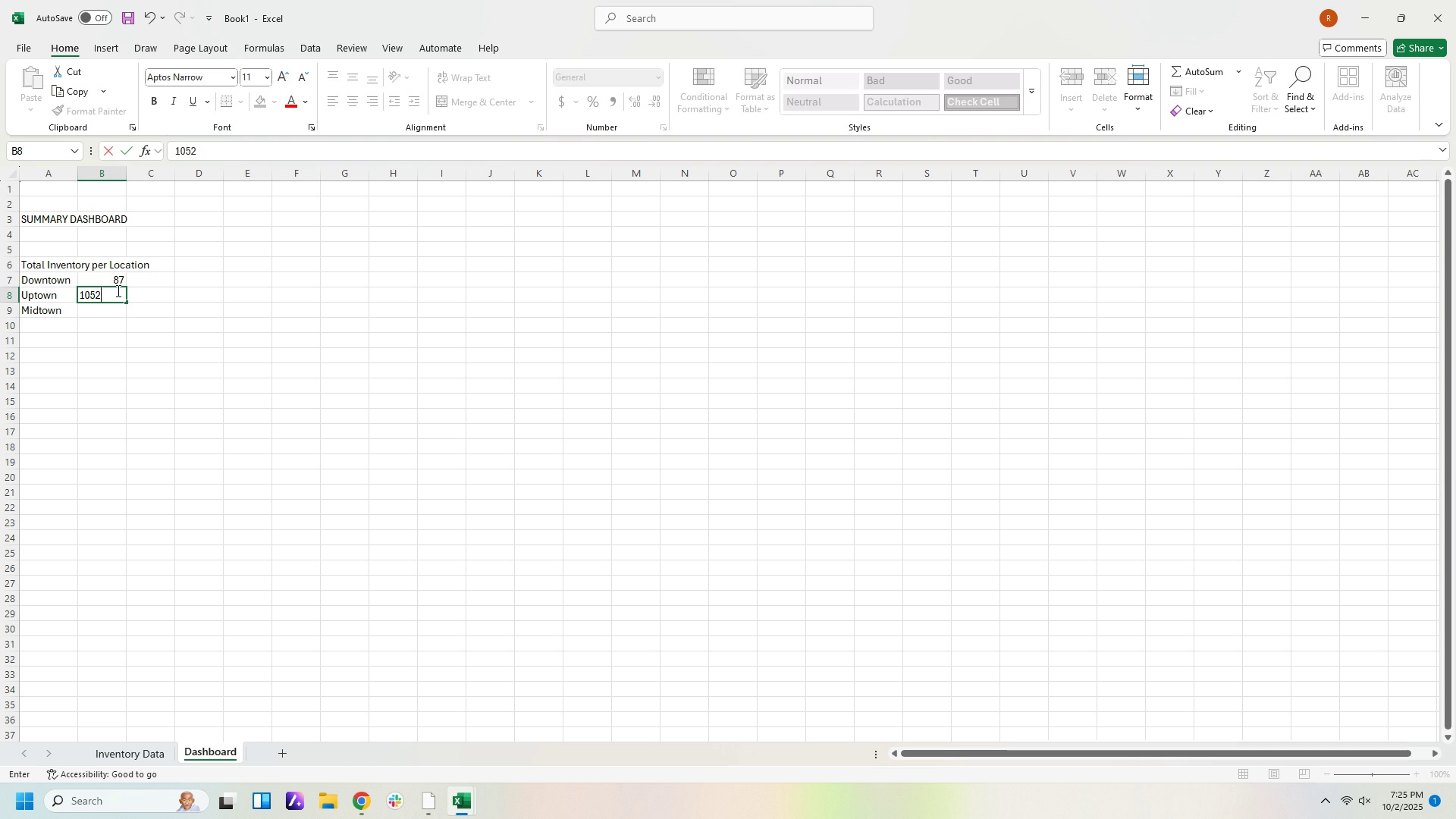 
key(Numpad5)
 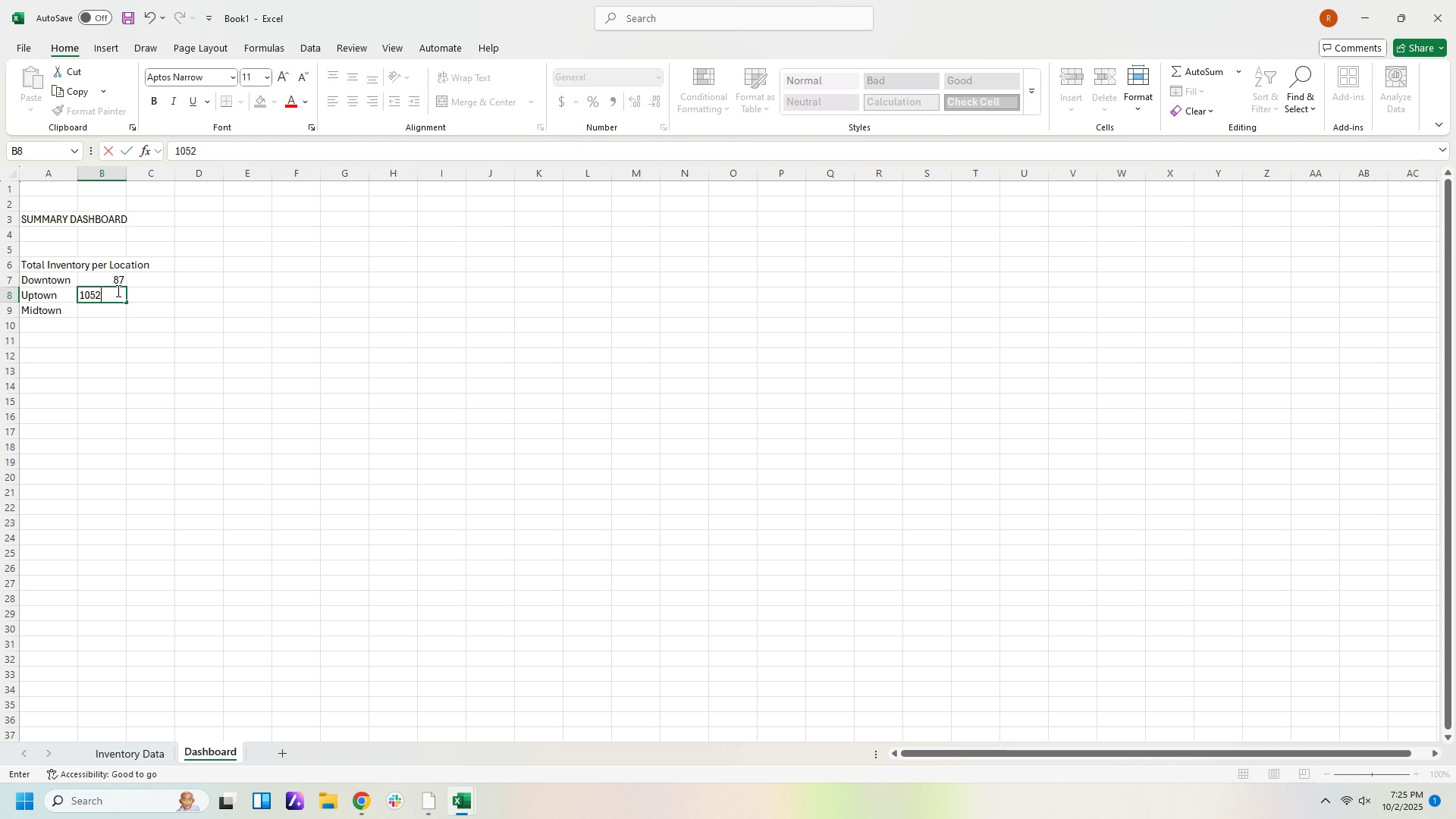 
key(Numpad2)
 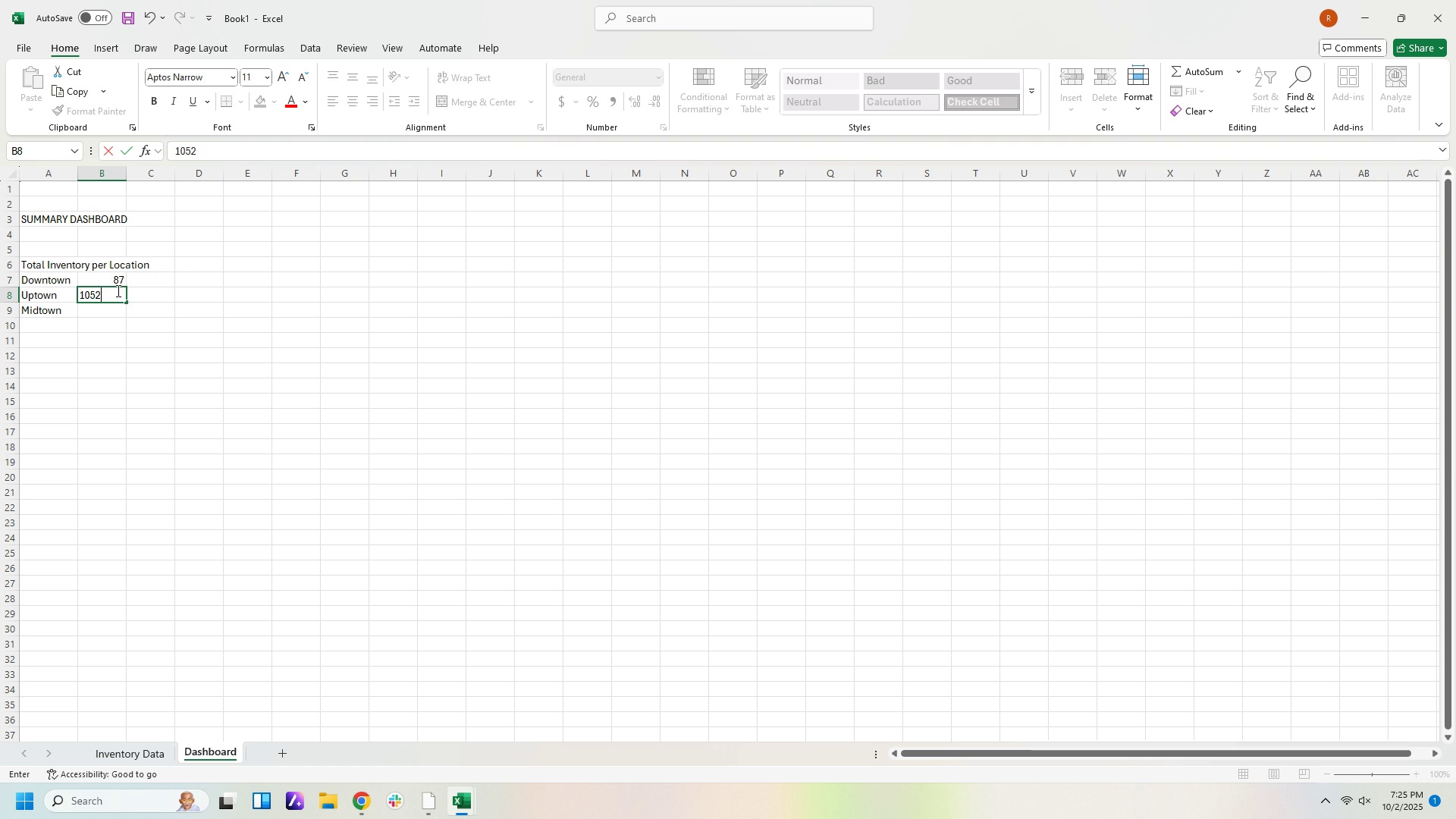 
key(Backspace)
 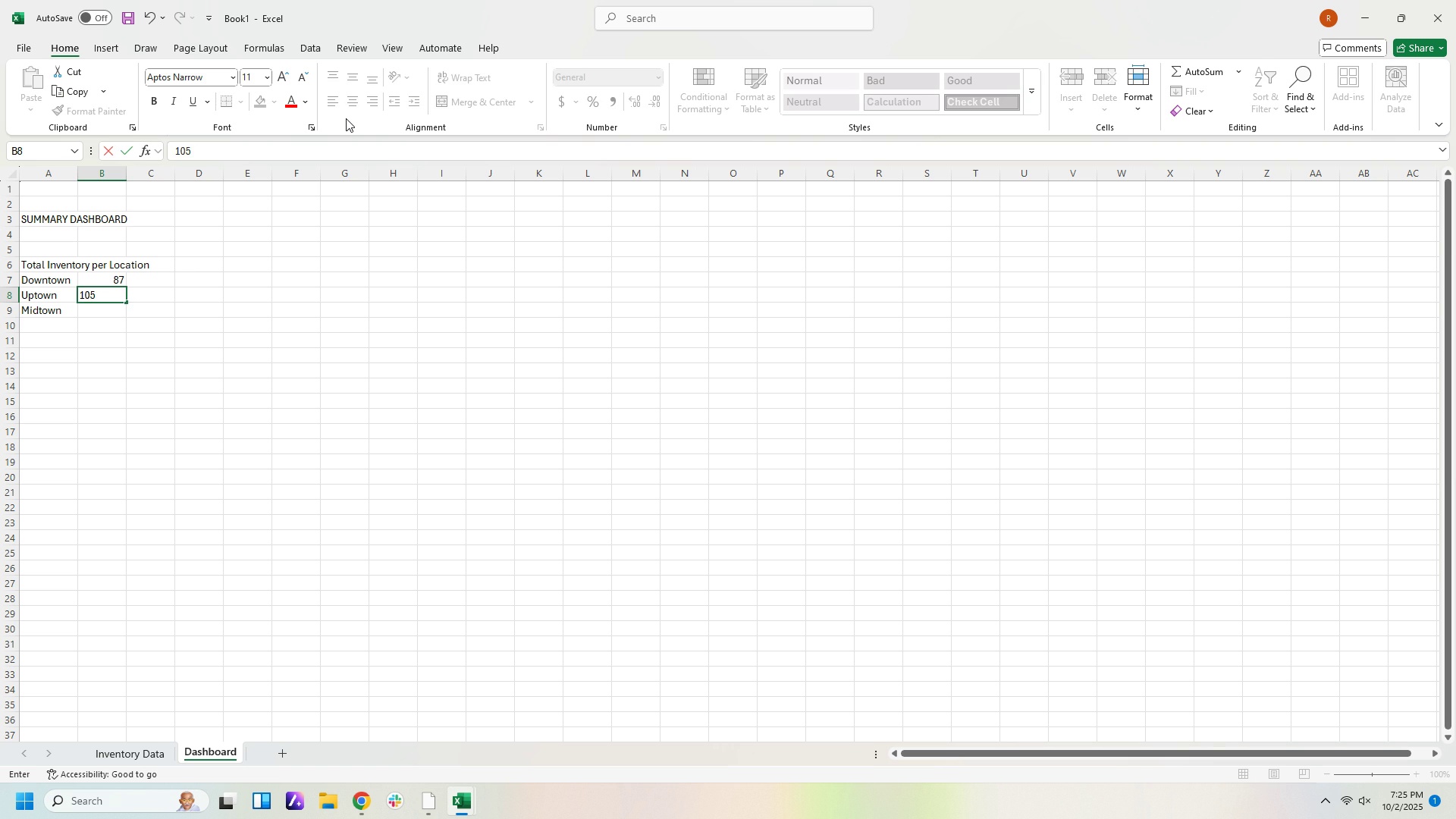 
key(ArrowDown)
 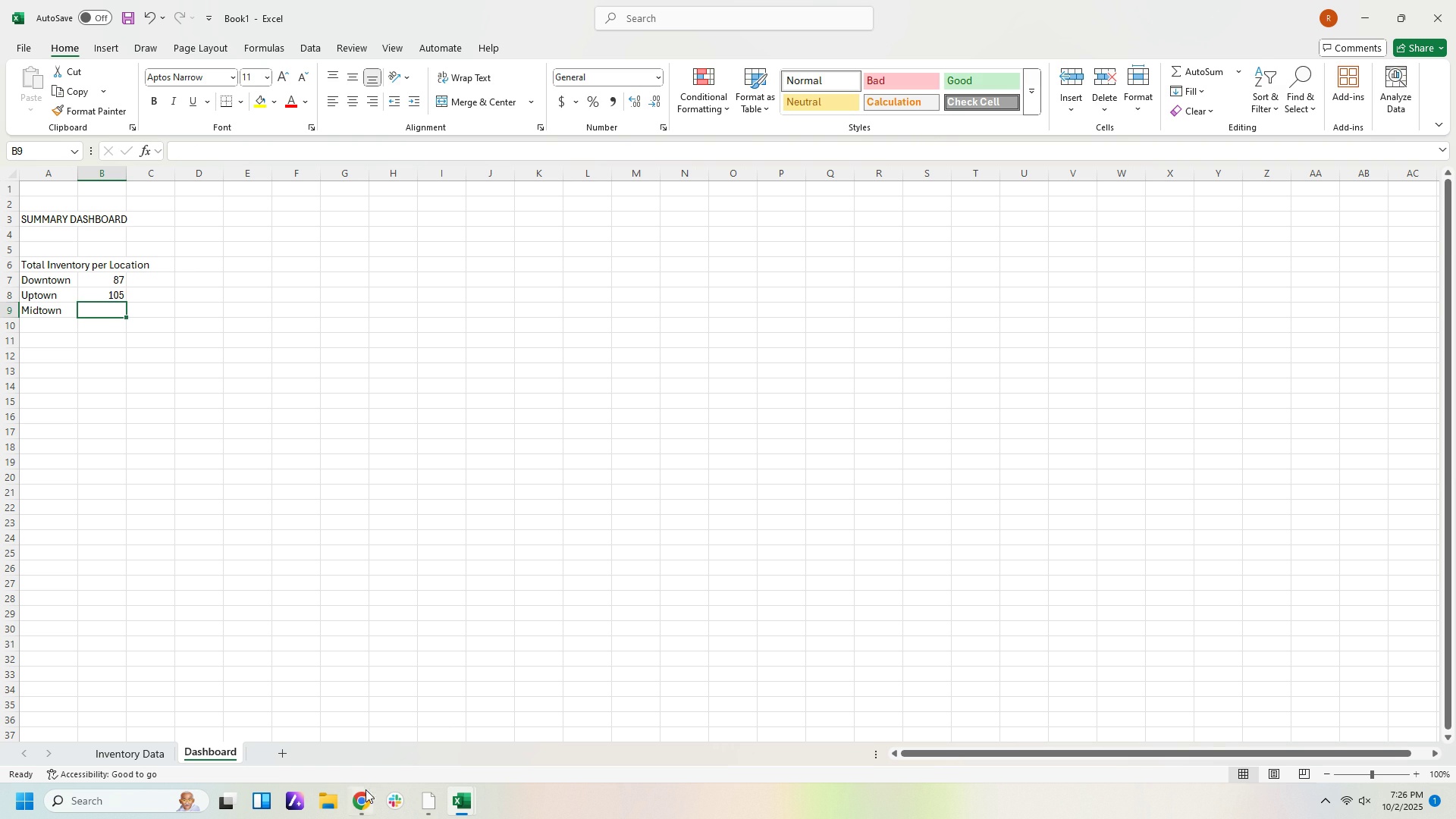 
left_click([154, 751])
 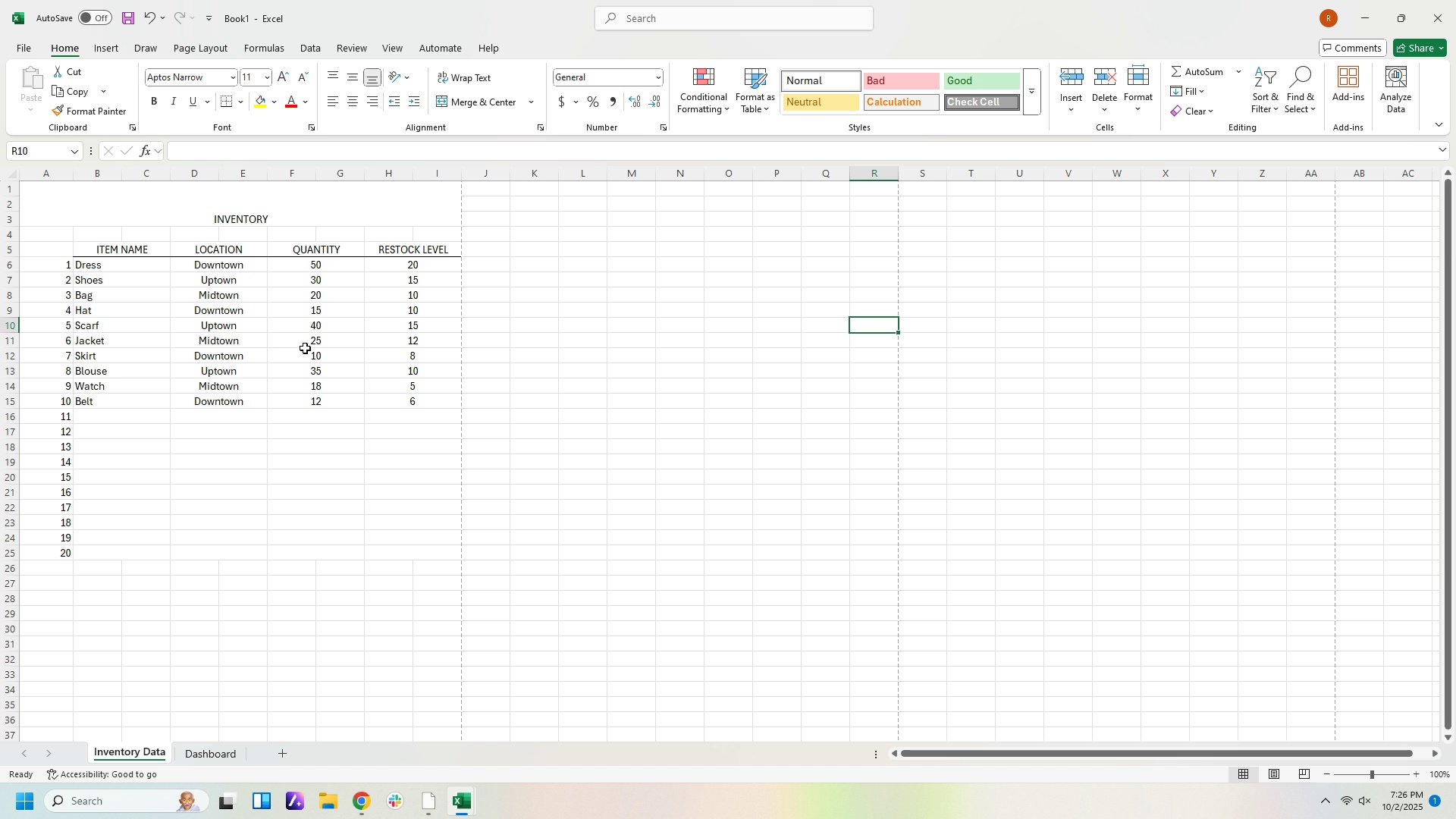 
wait(12.18)
 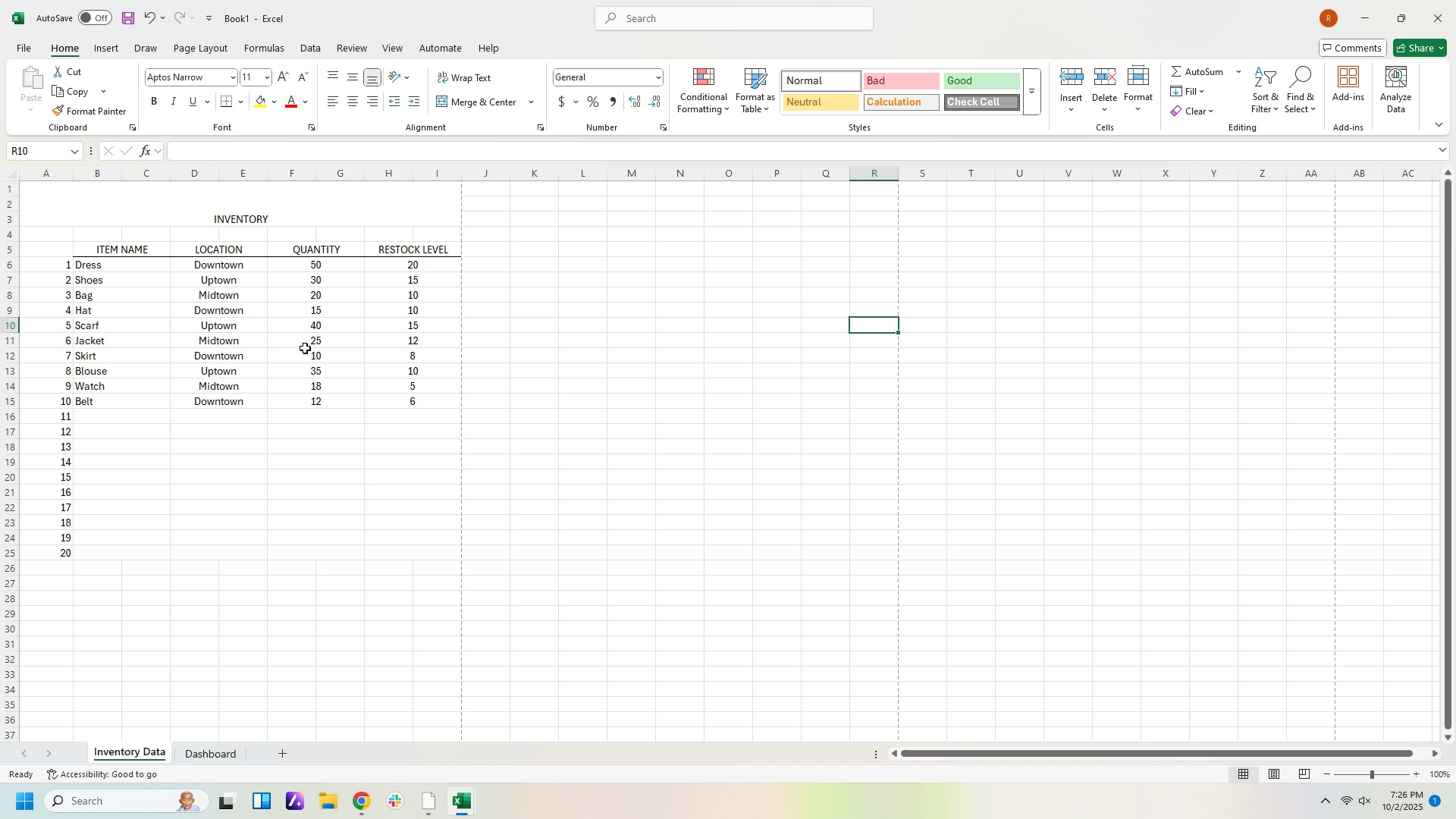 
left_click([231, 752])
 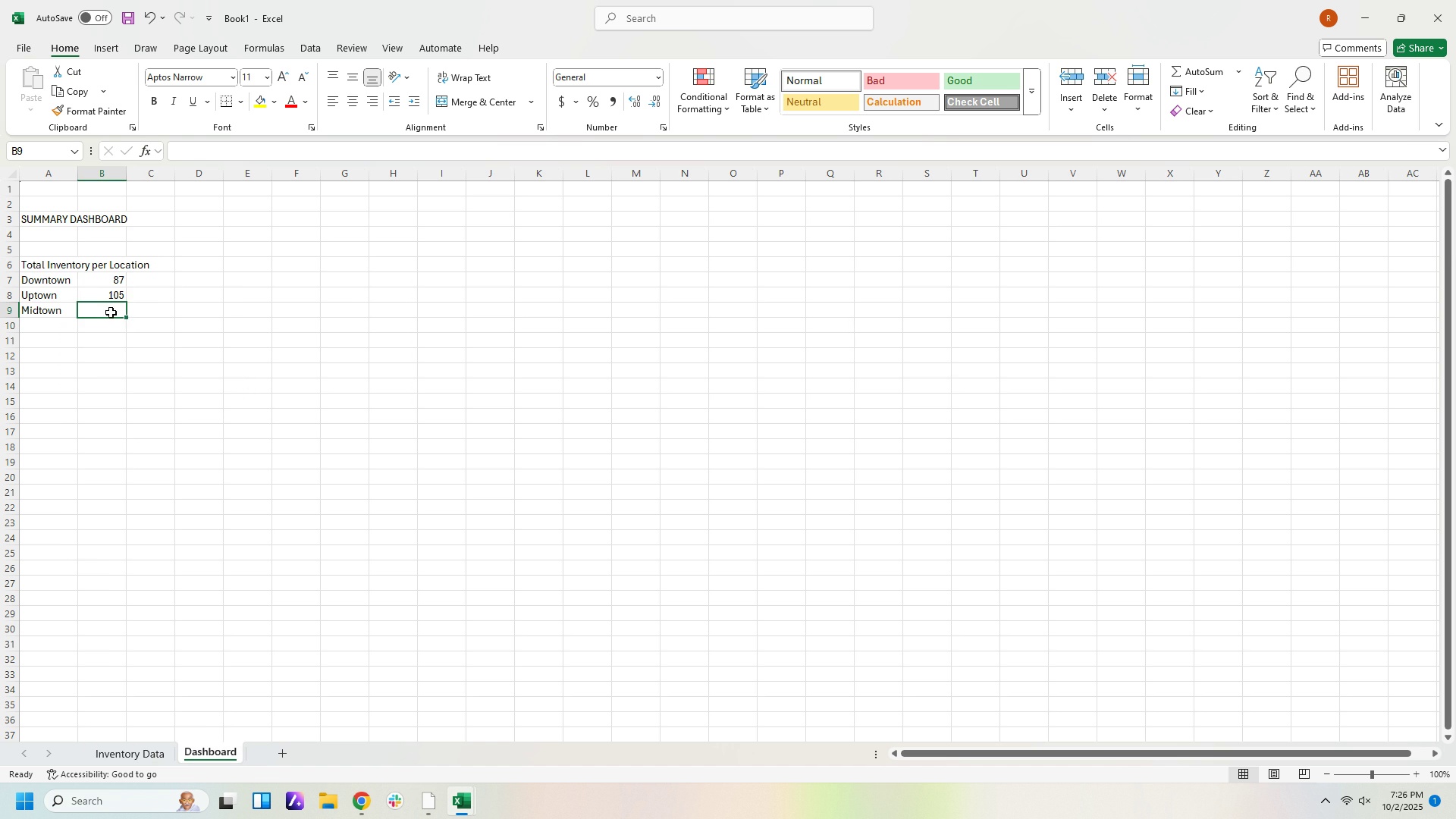 
left_click([111, 312])
 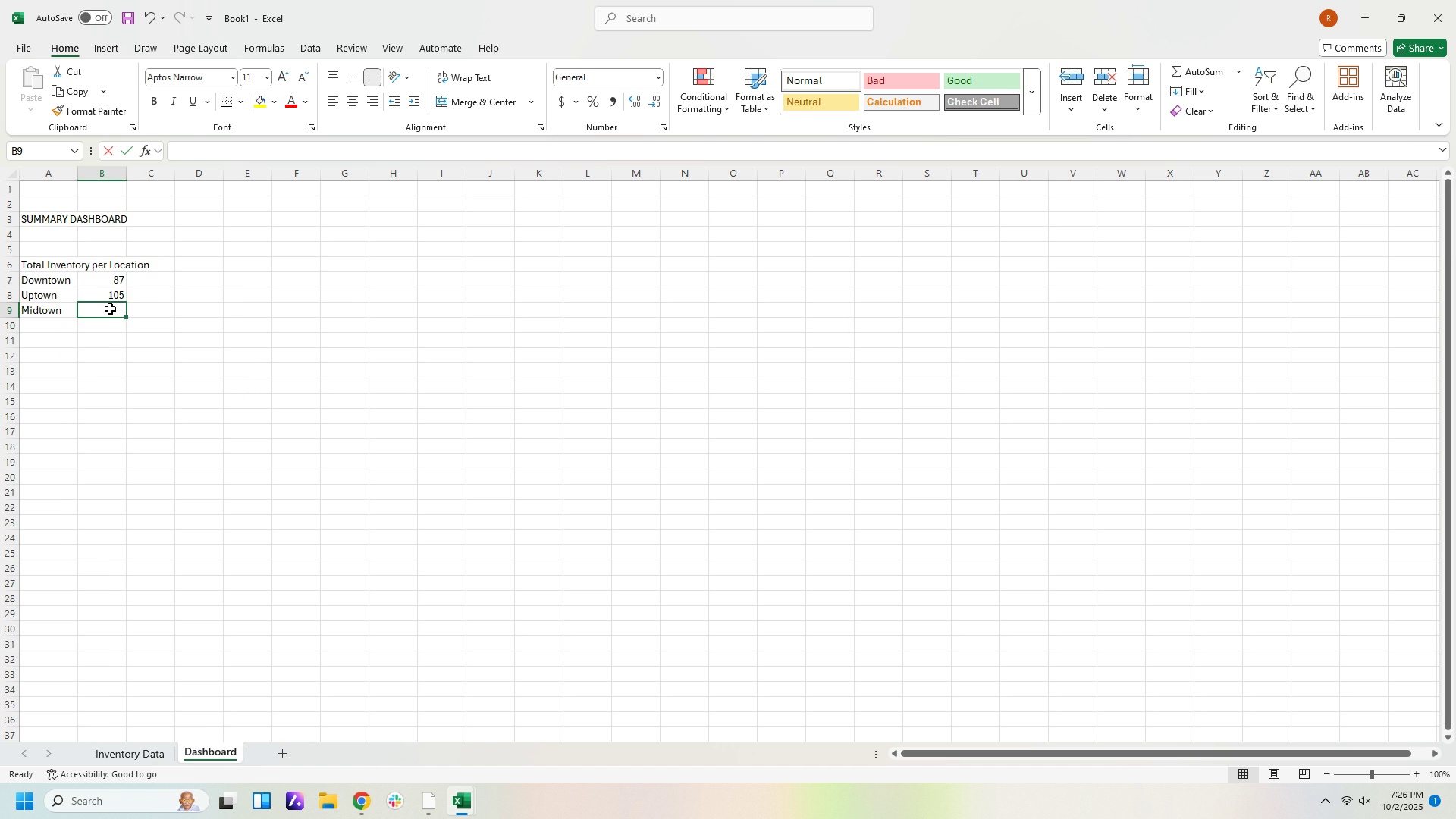 
key(Numpad6)
 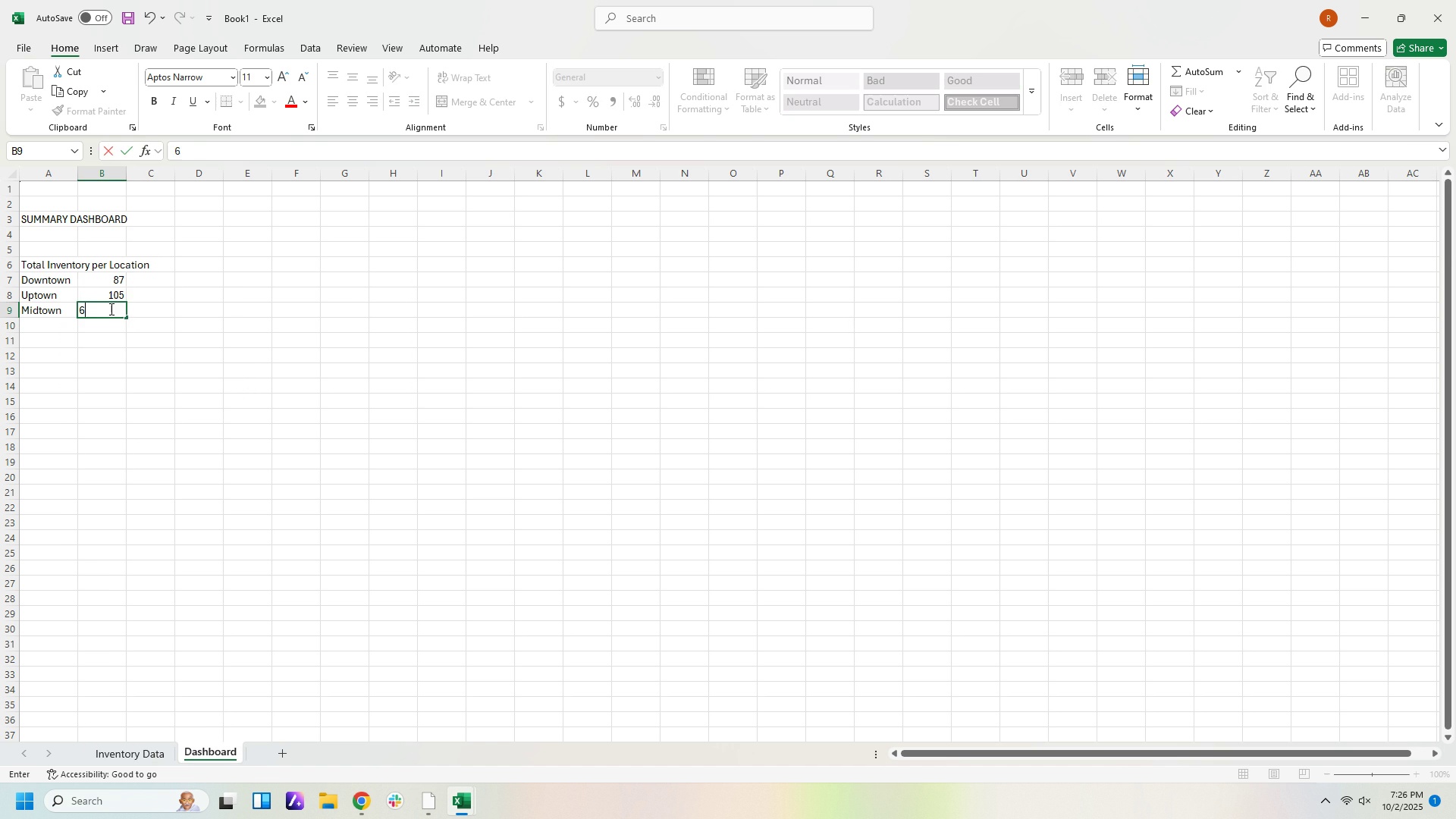 
key(Numpad3)
 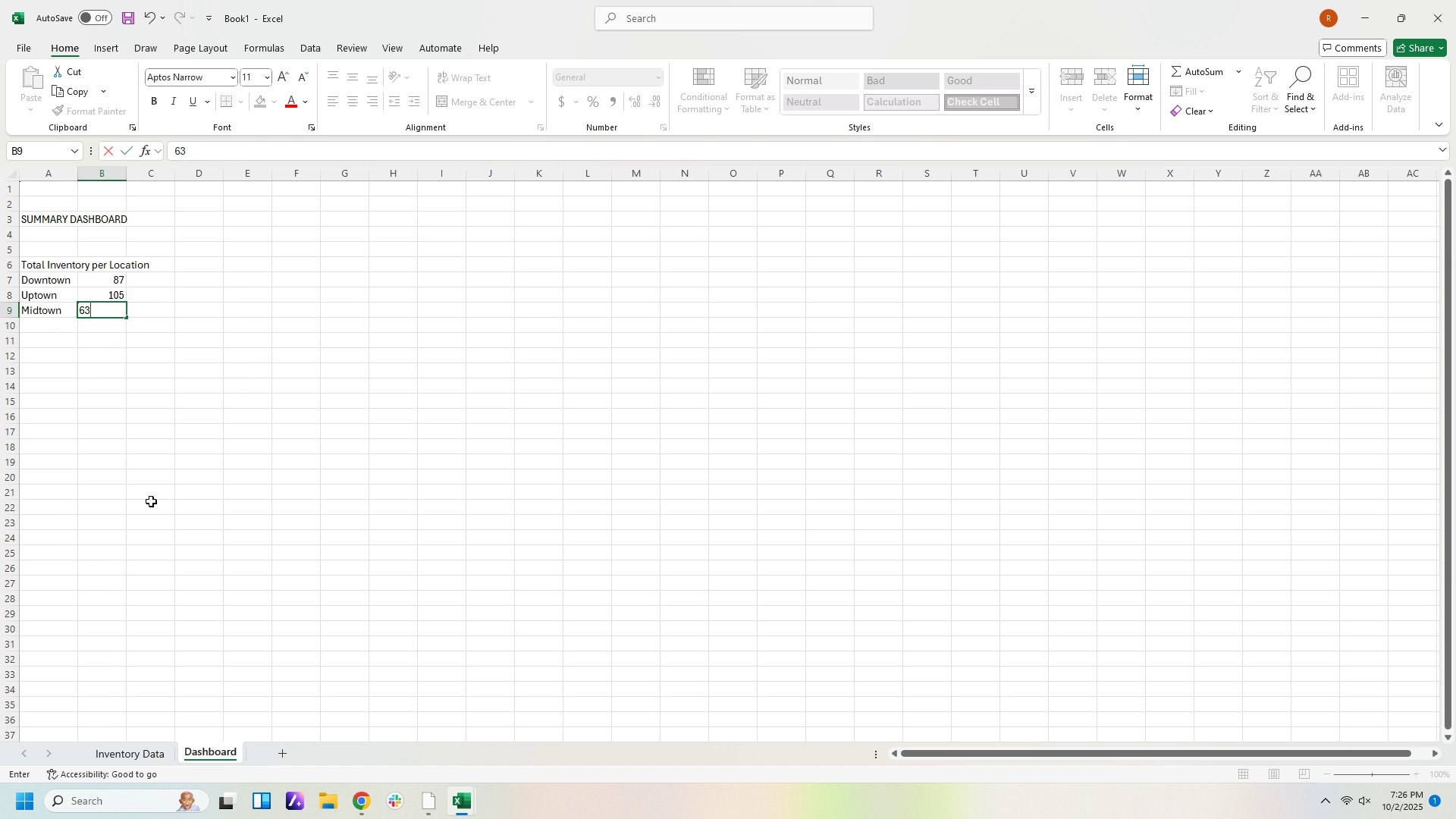 
left_click([151, 501])
 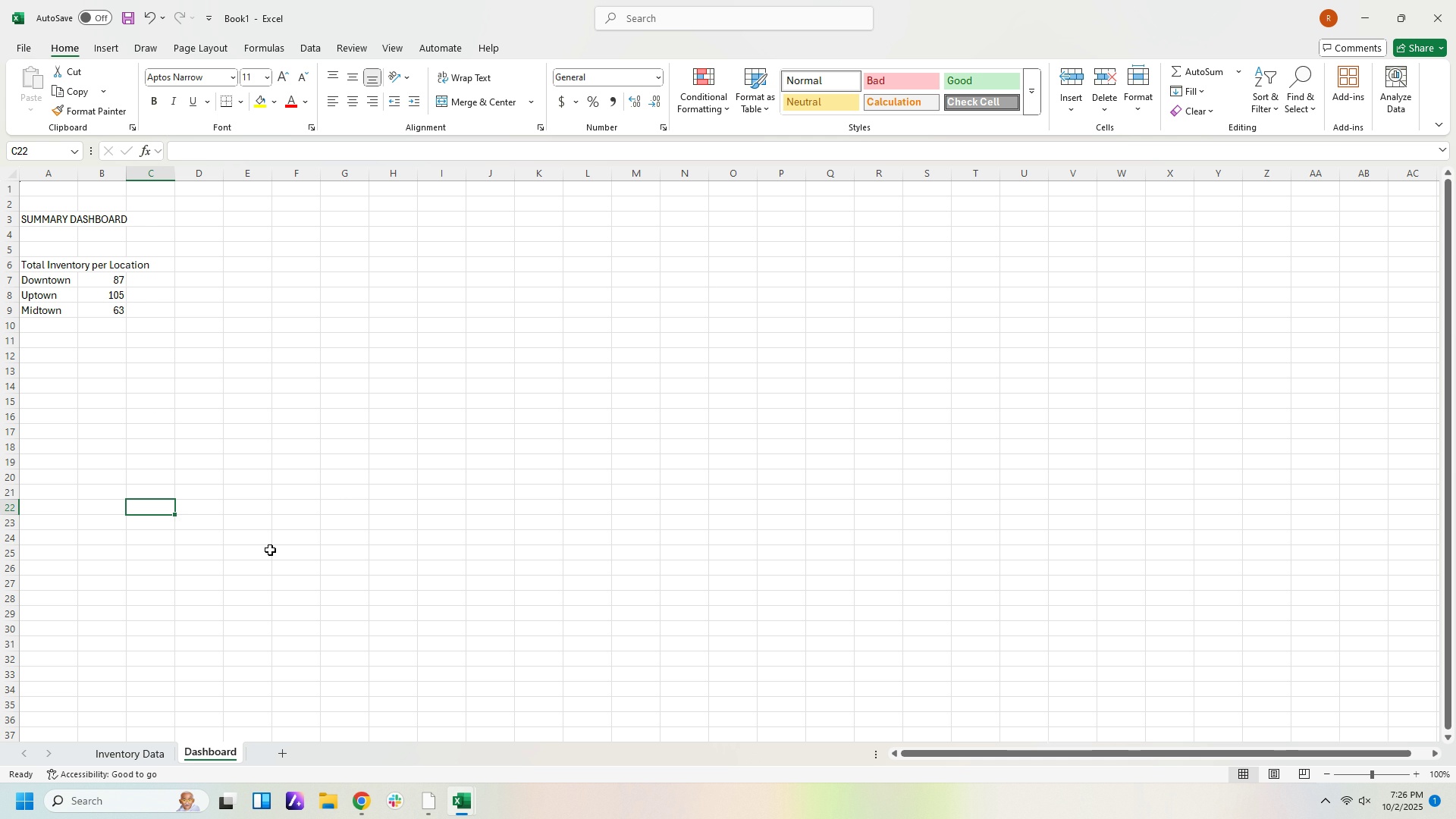 
wait(42.93)
 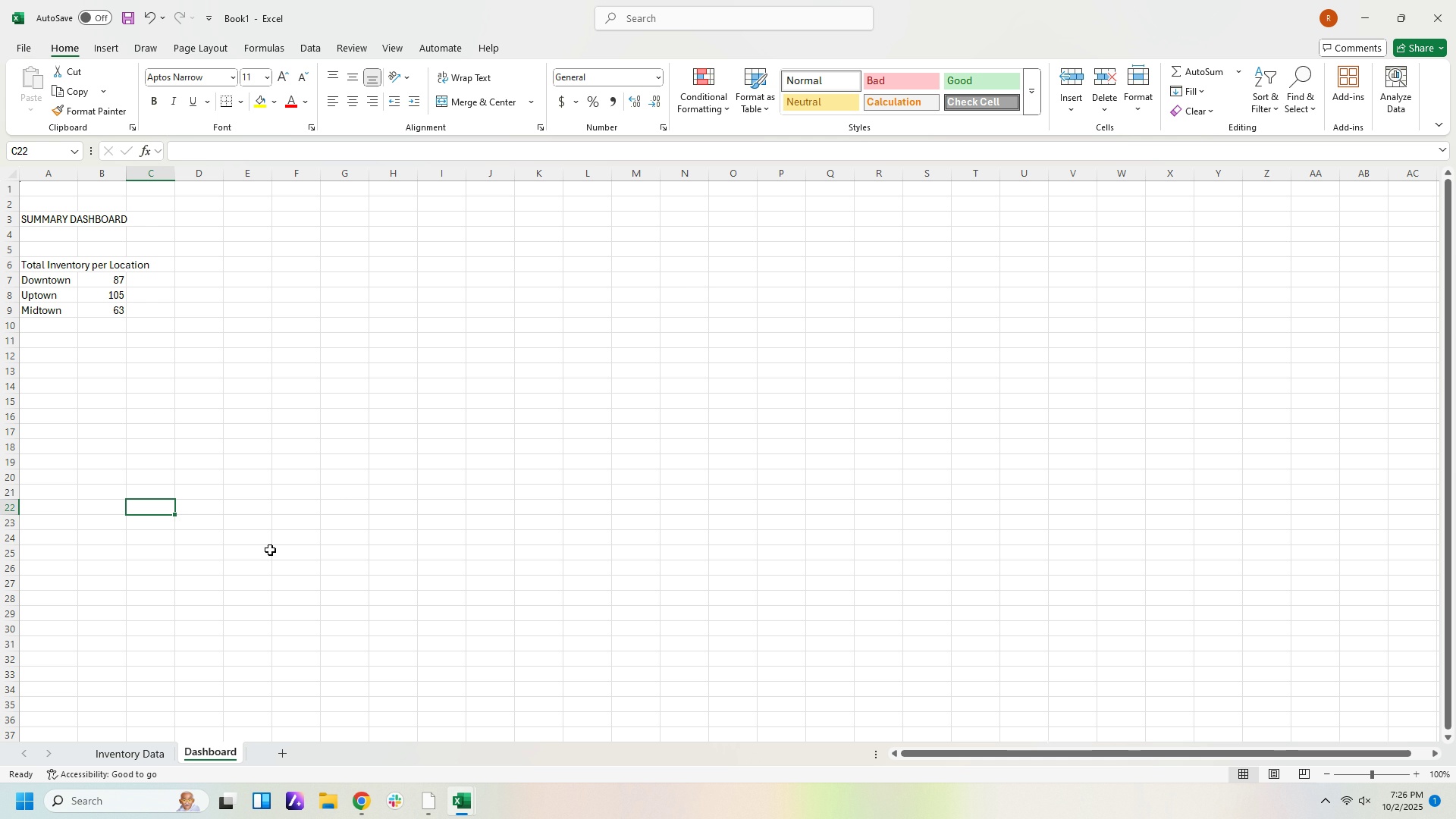 
left_click([433, 749])
 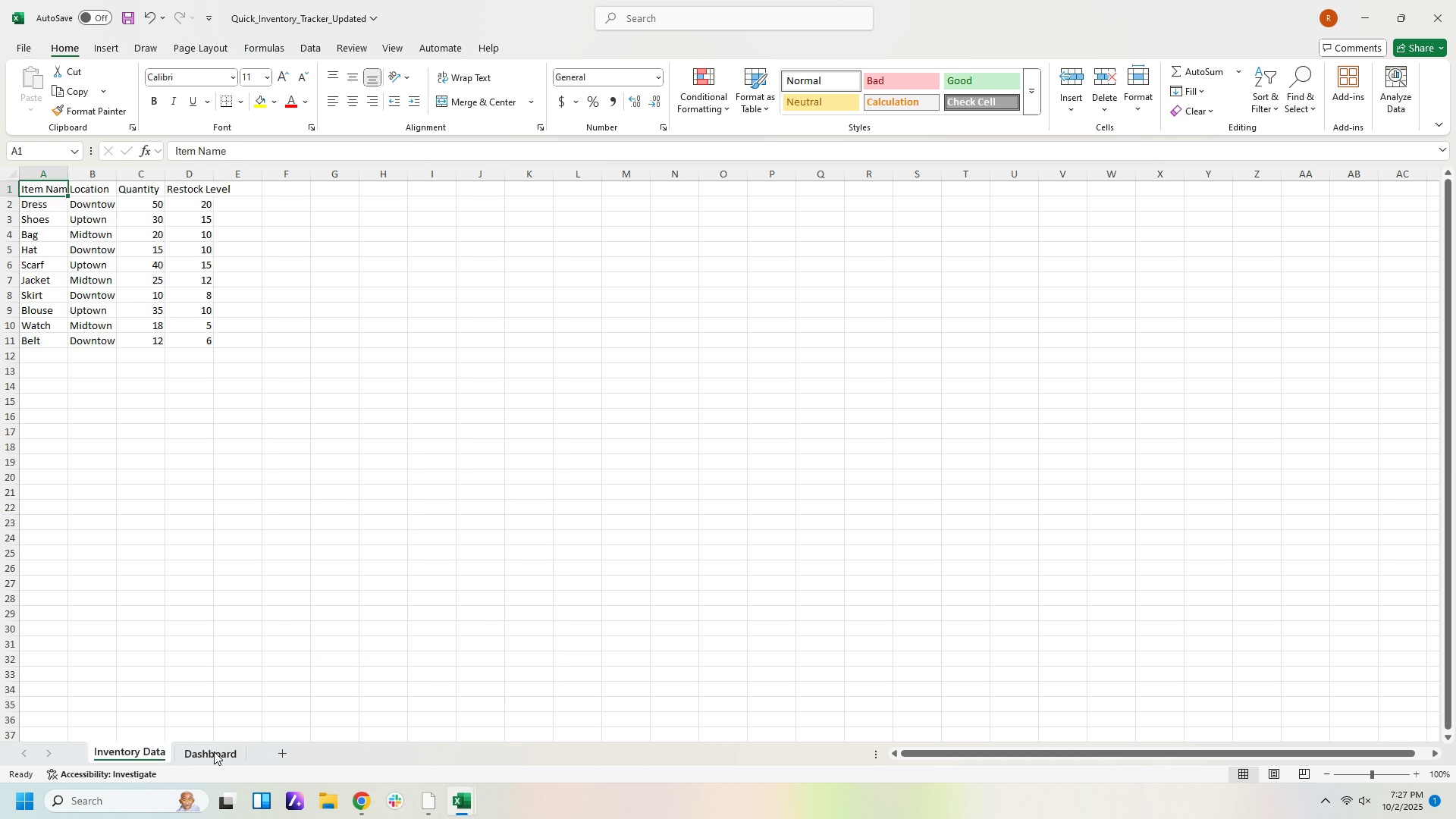 
left_click([214, 752])
 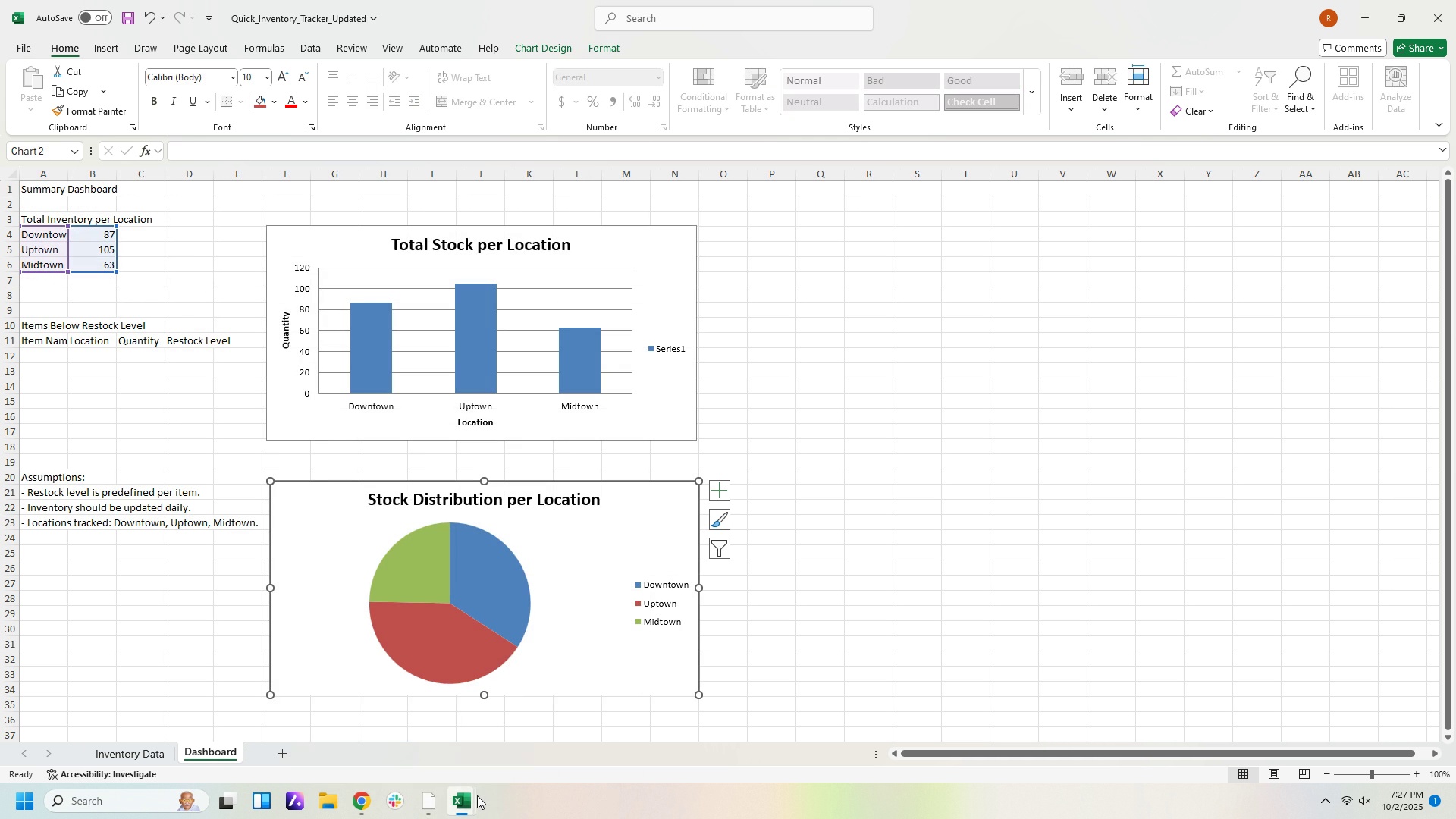 
left_click([459, 803])
 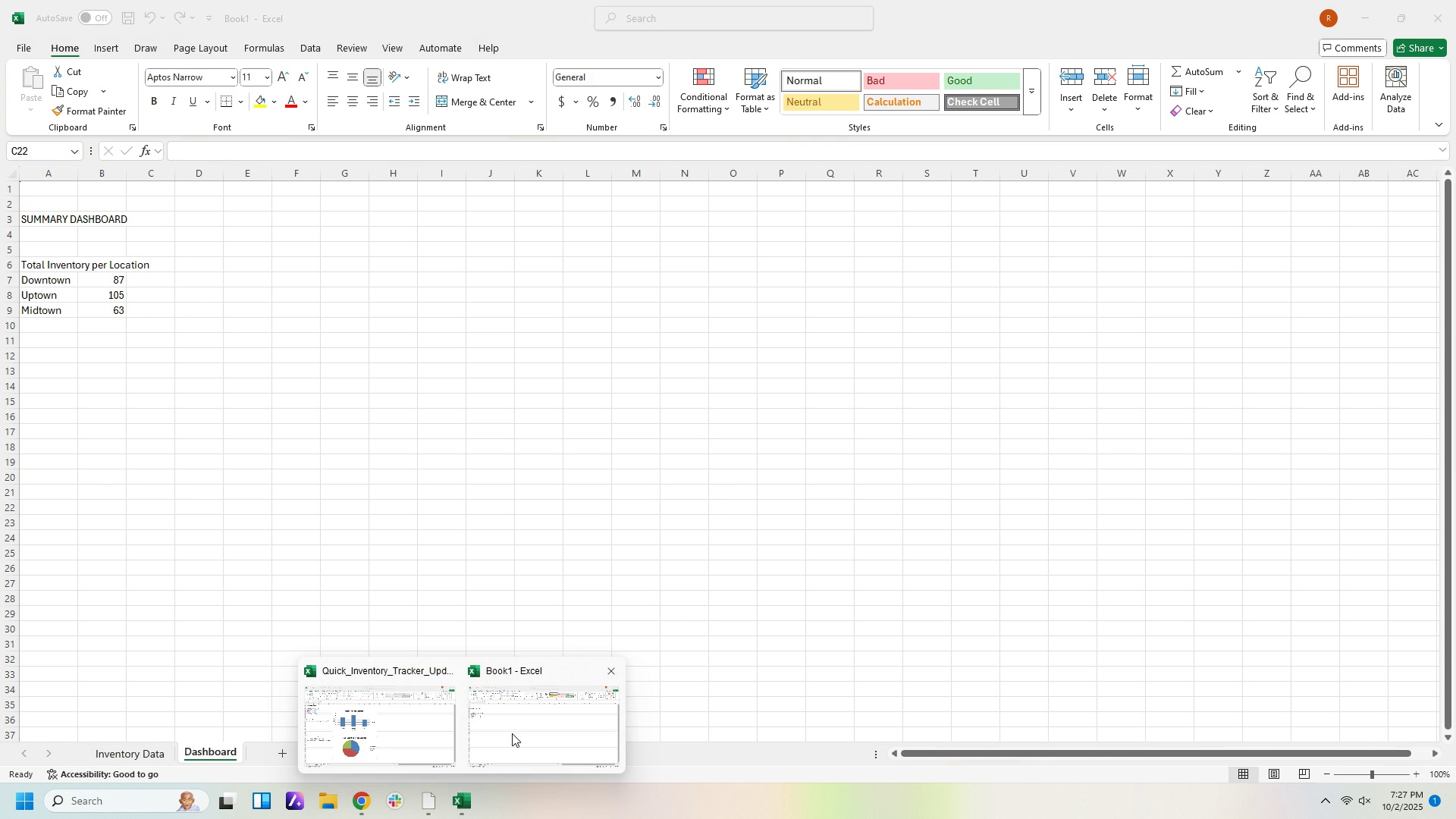 
left_click([512, 733])
 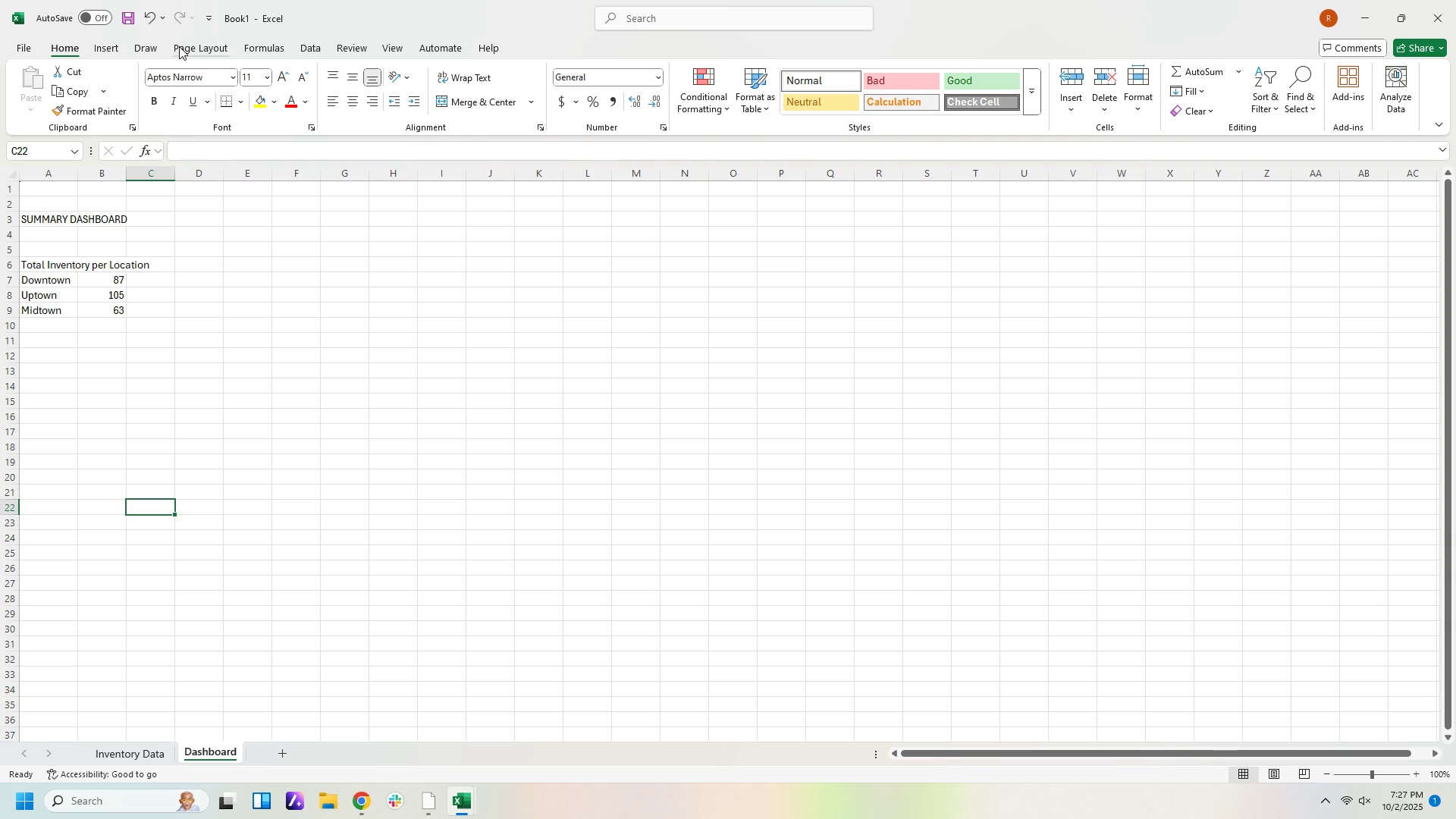 
wait(12.3)
 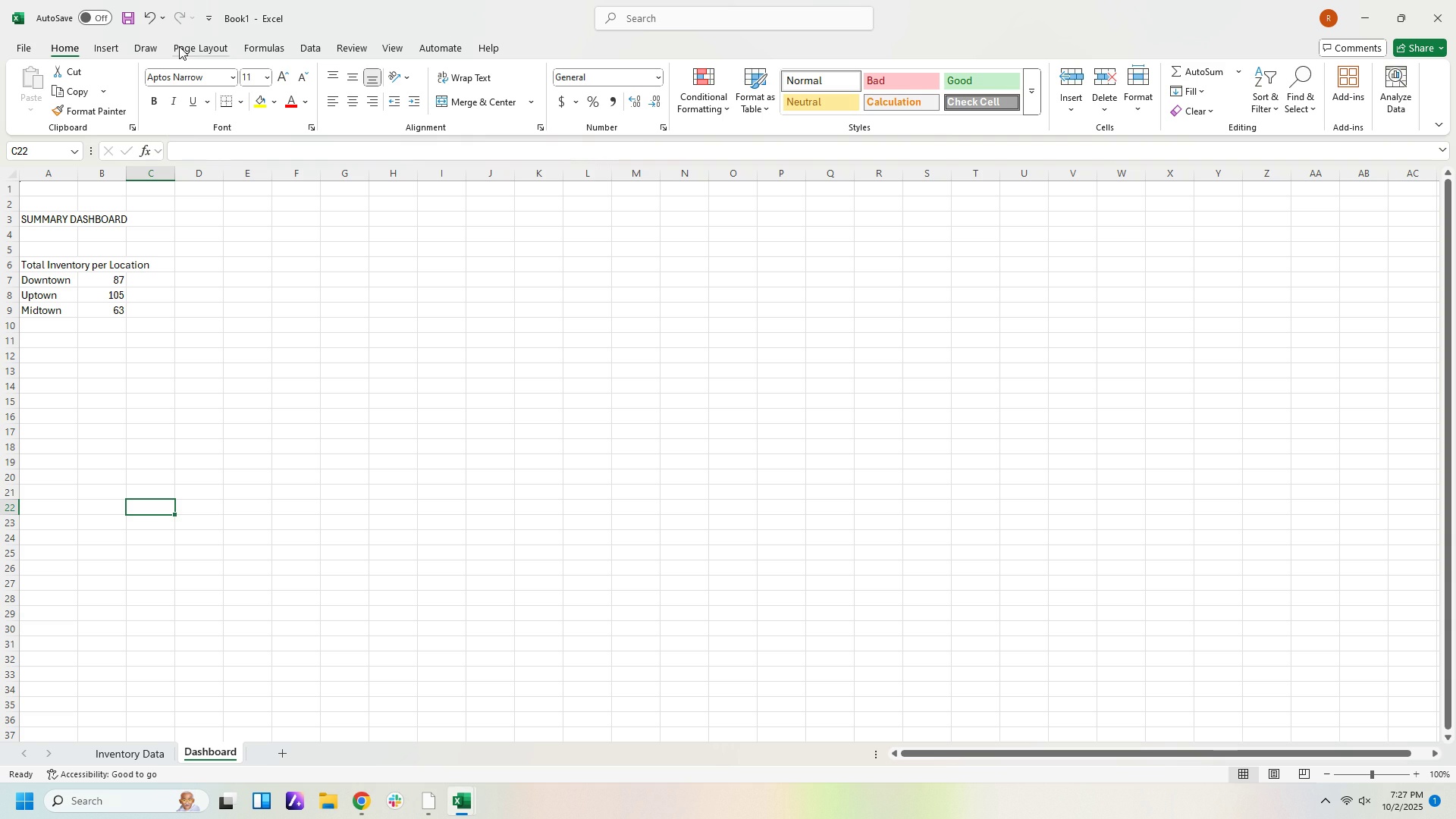 
left_click([113, 49])
 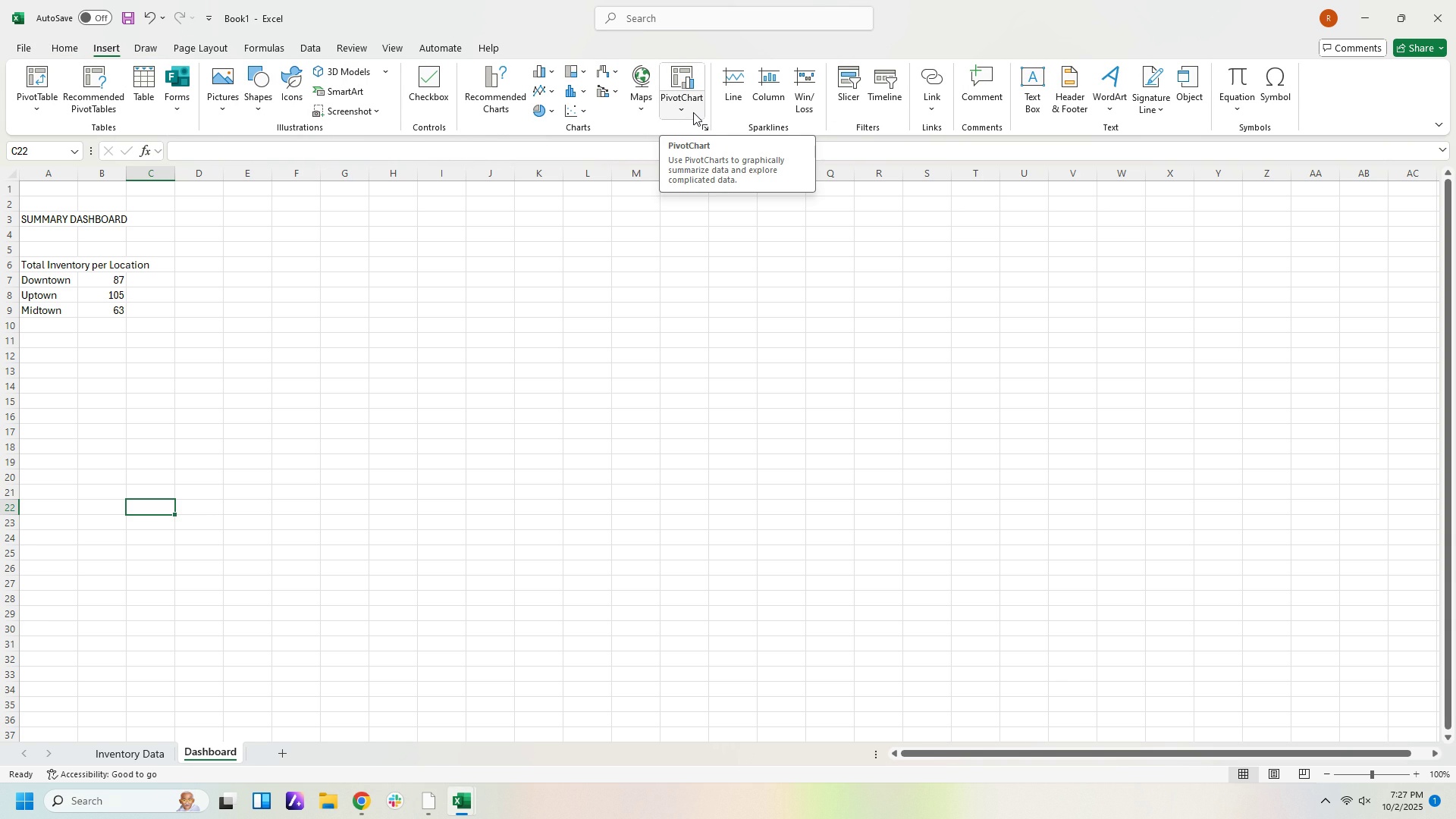 
wait(11.05)
 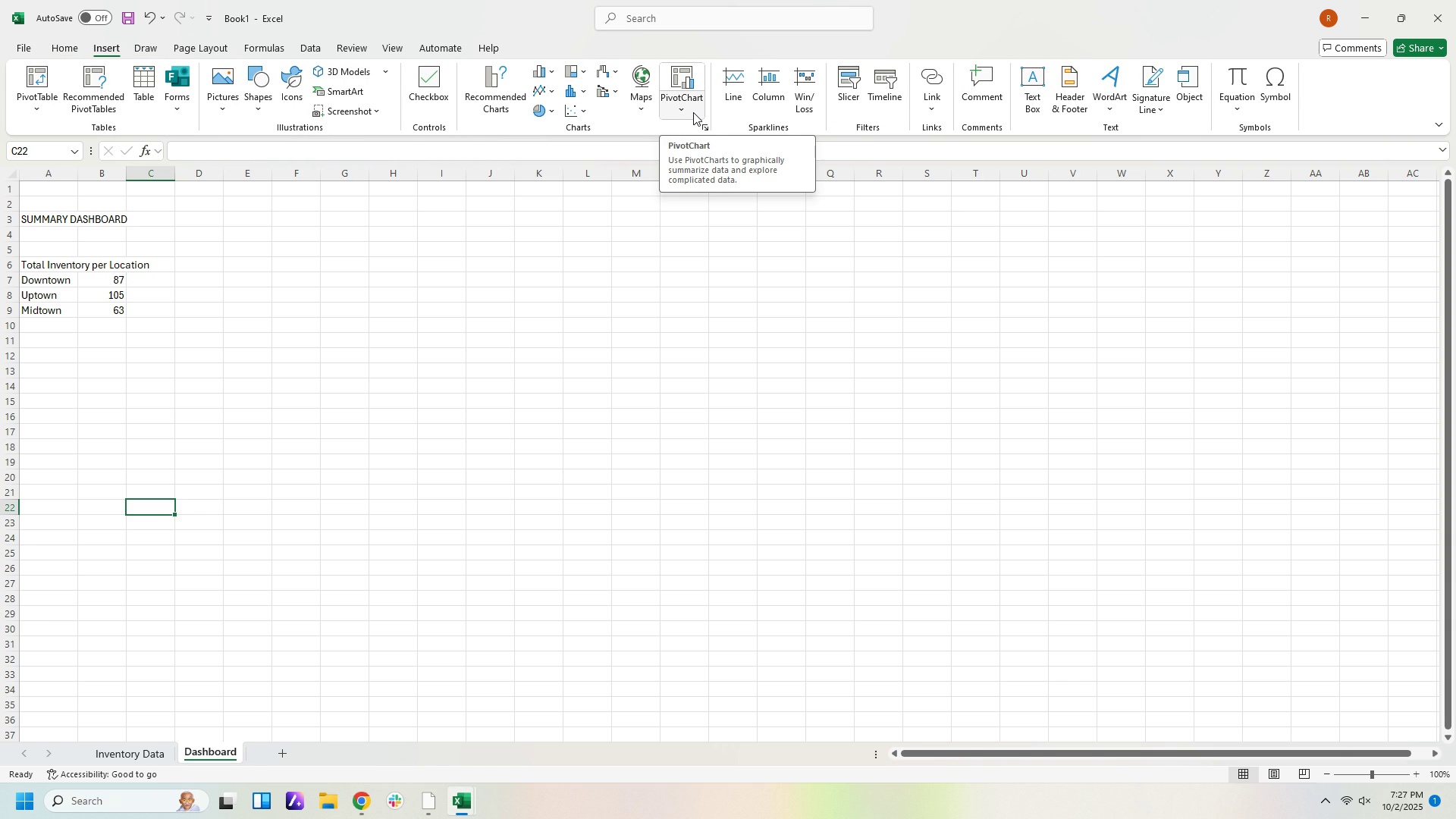 
left_click([582, 93])
 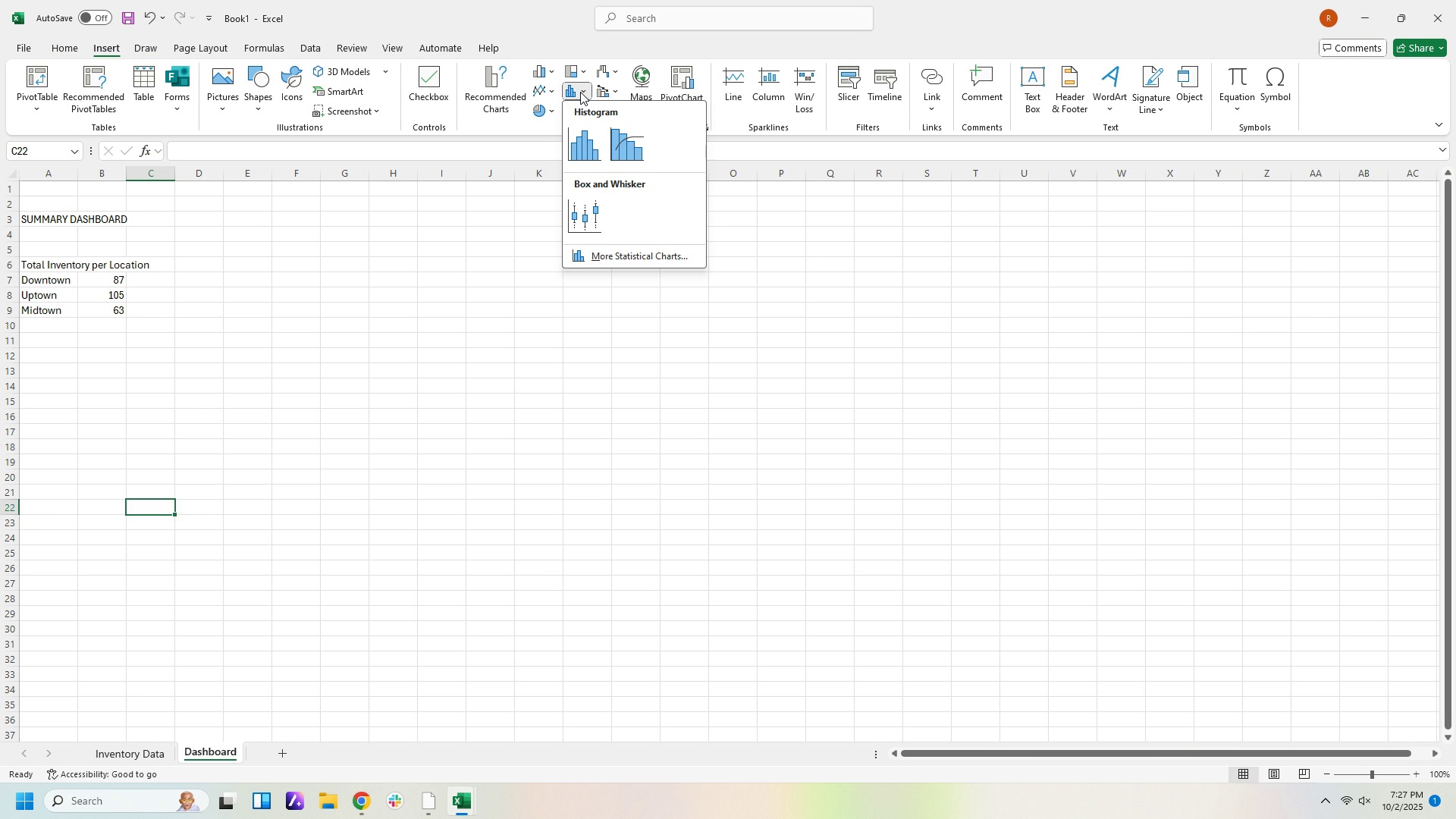 
left_click([547, 77])
 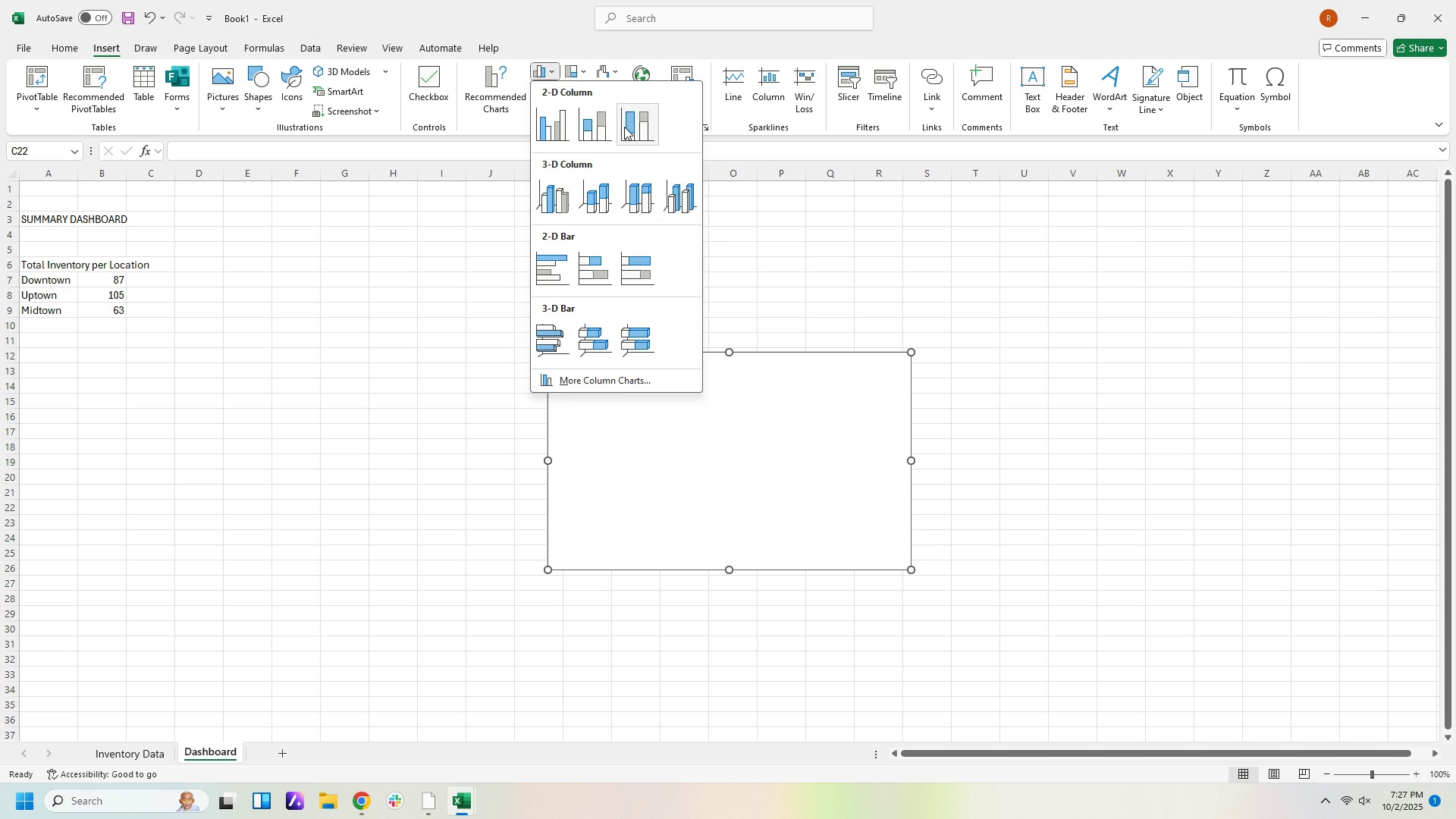 
wait(13.69)
 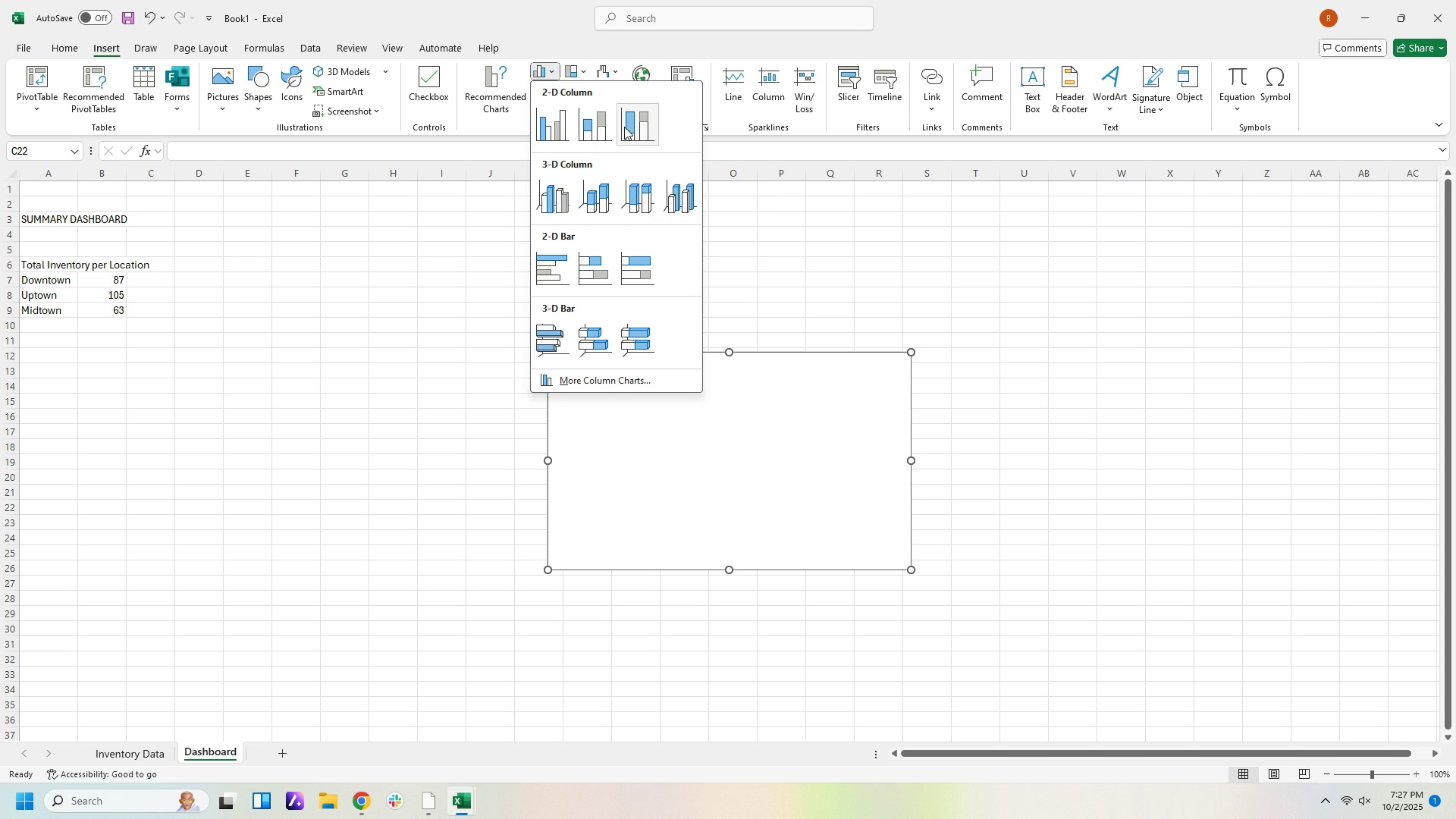 
left_click([745, 202])
 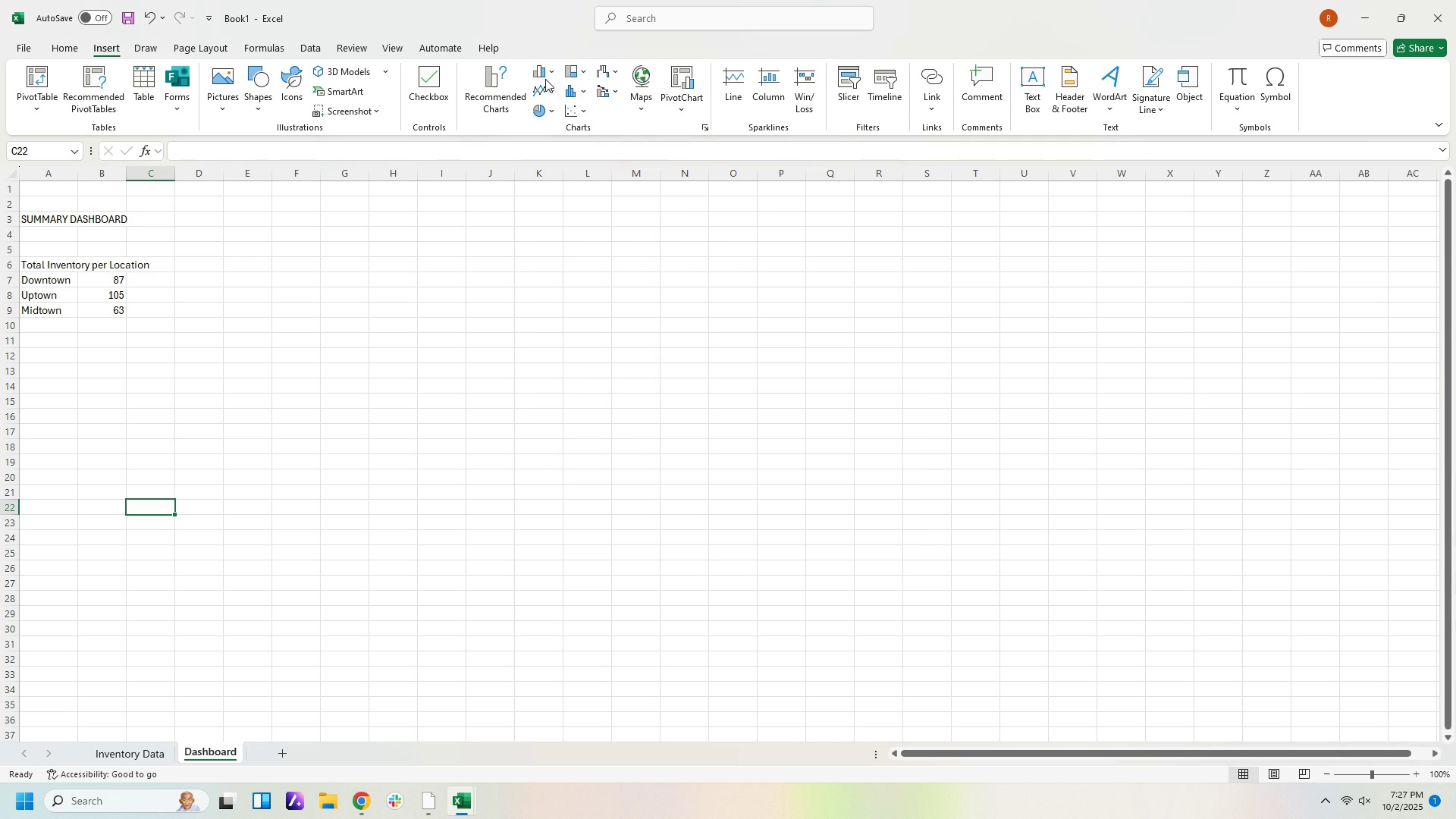 
left_click([538, 73])
 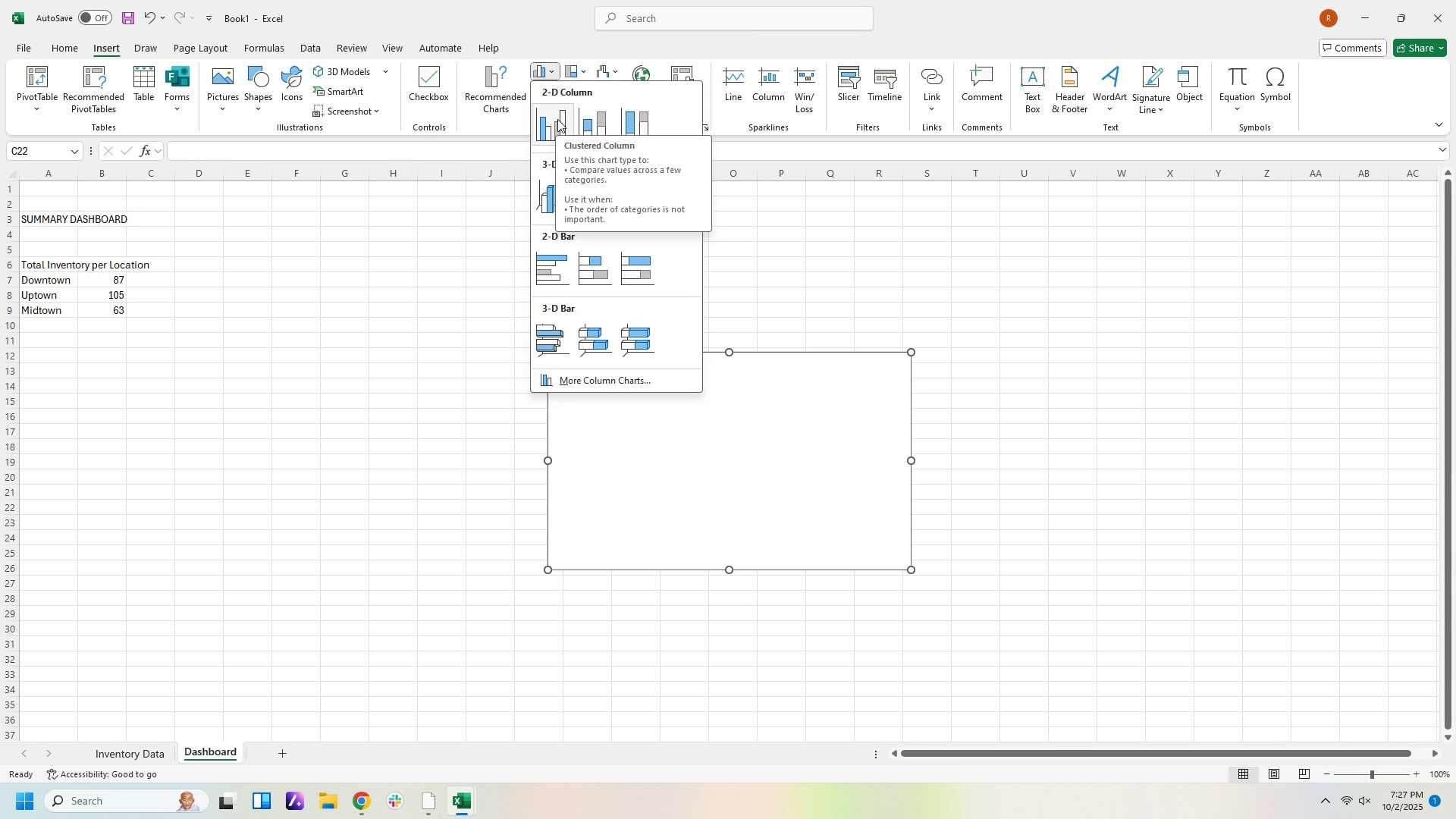 
wait(6.33)
 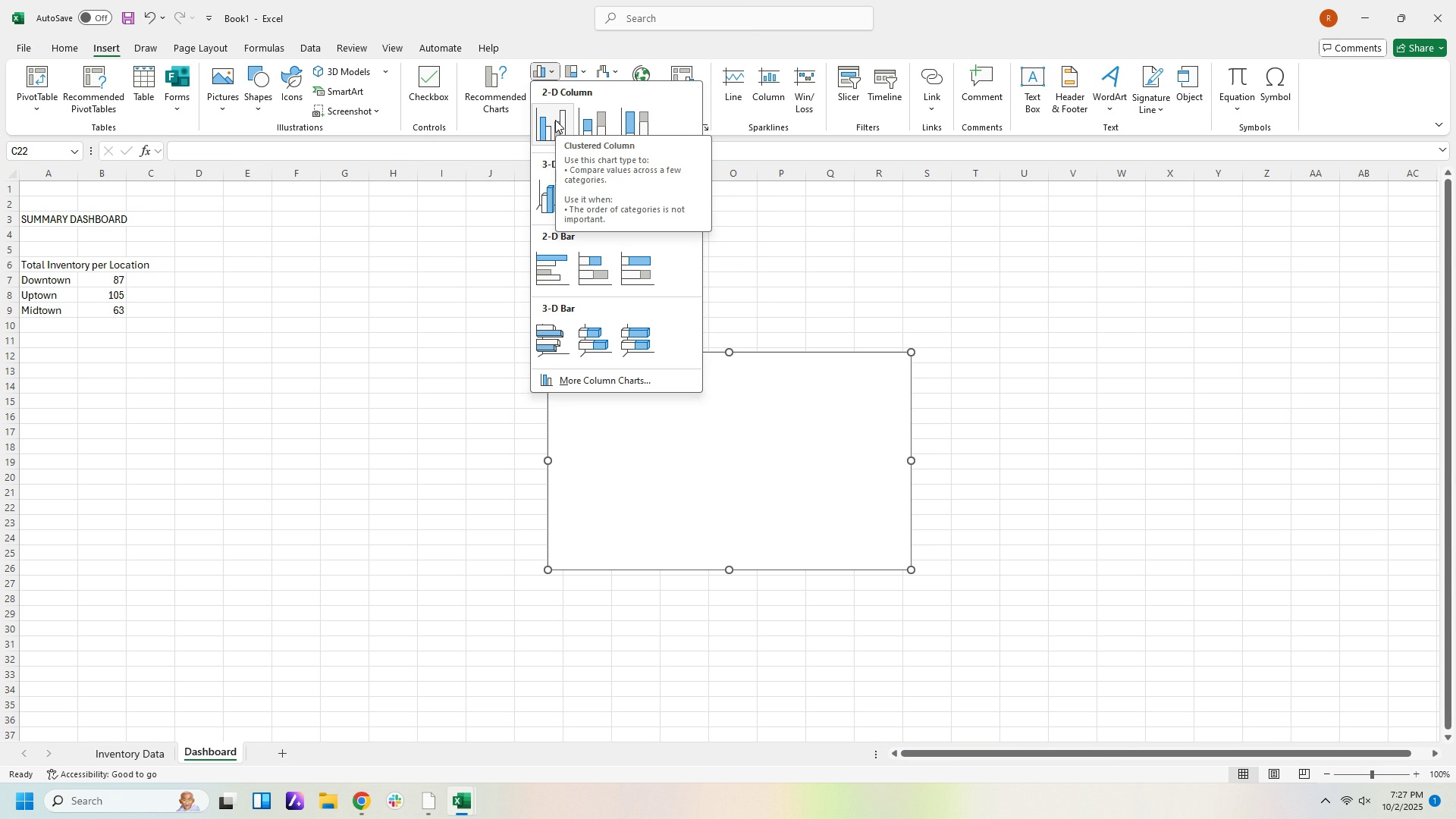 
left_click([591, 122])
 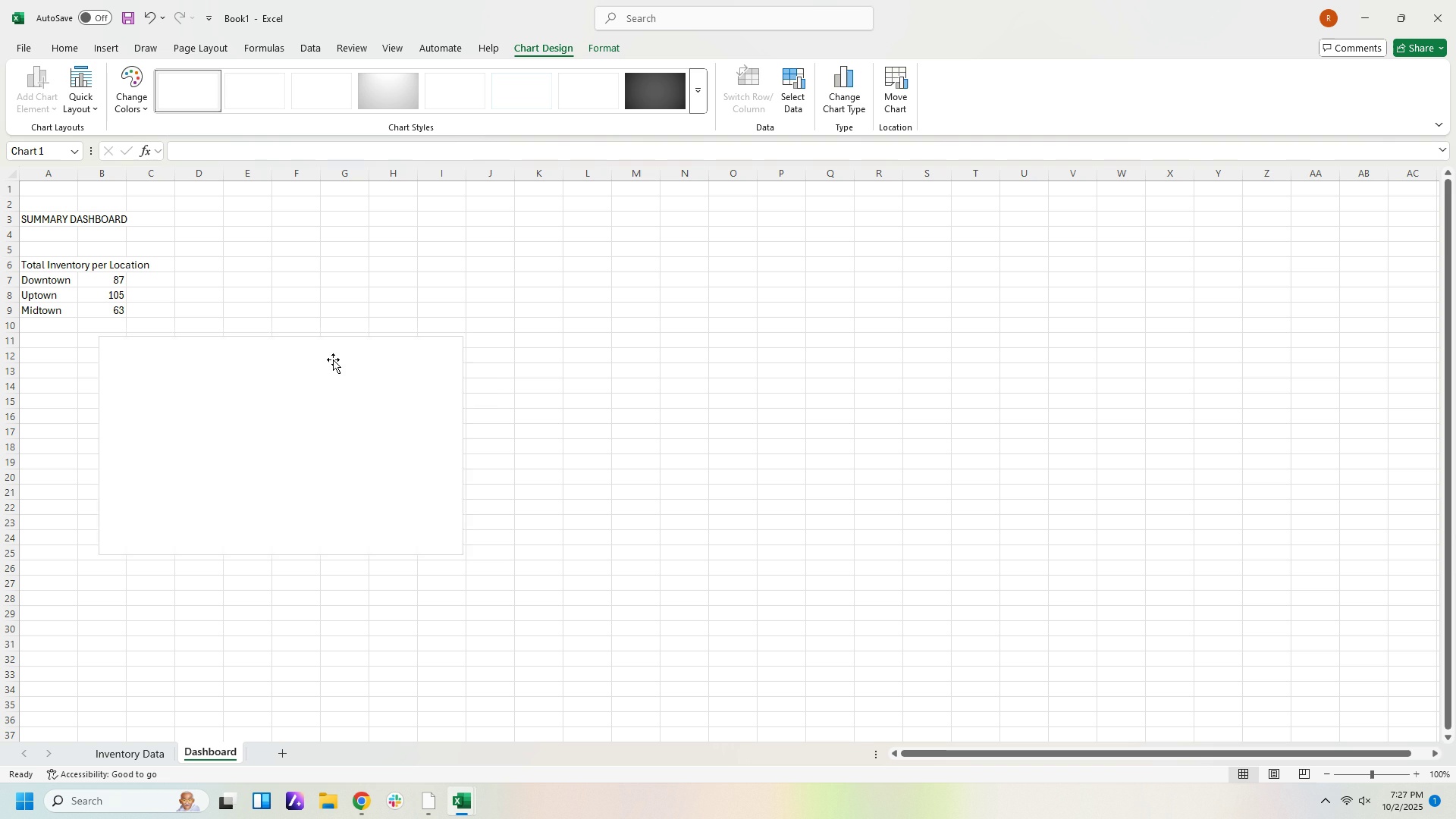 
double_click([350, 406])
 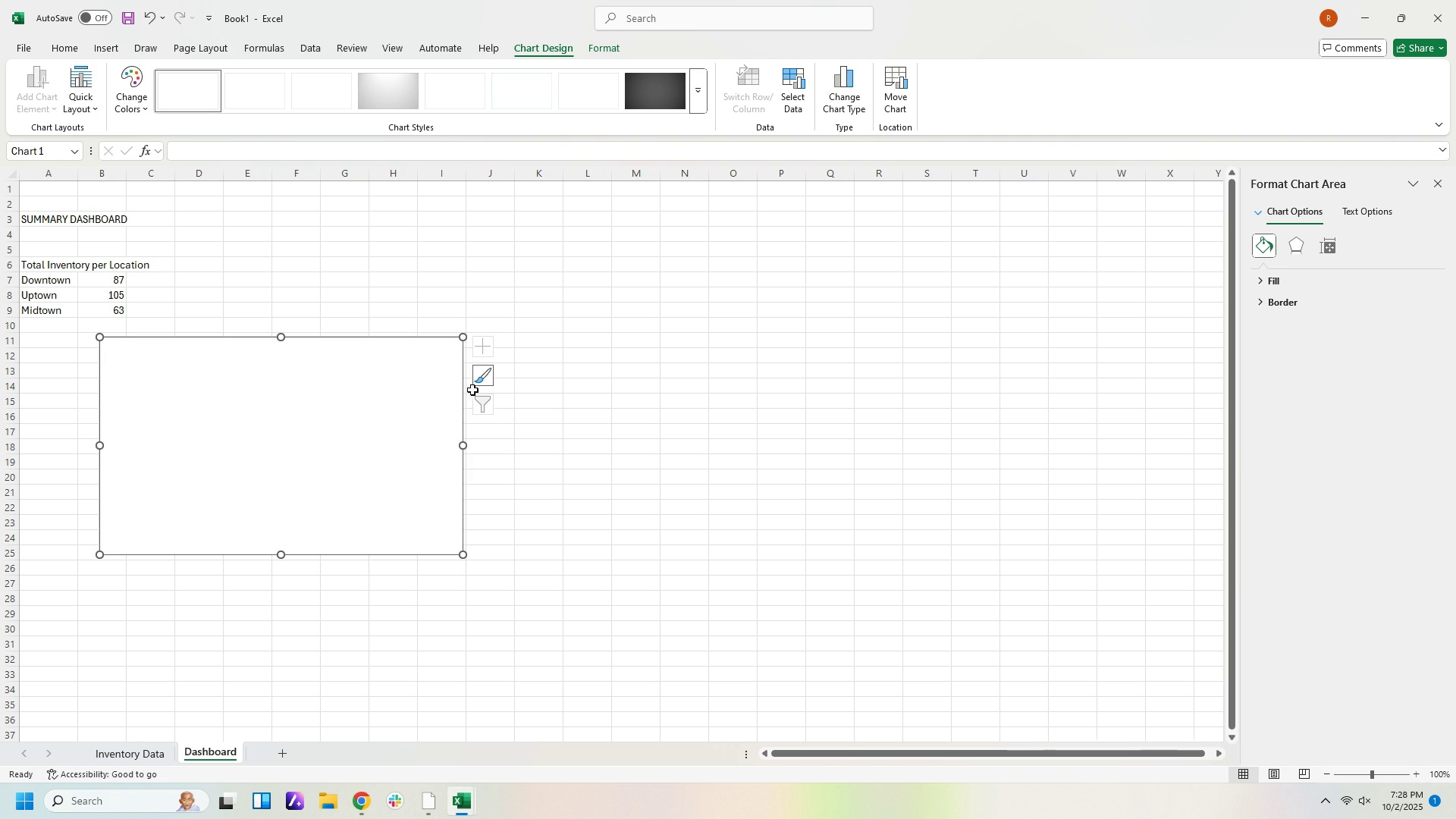 
mouse_move([497, 393])
 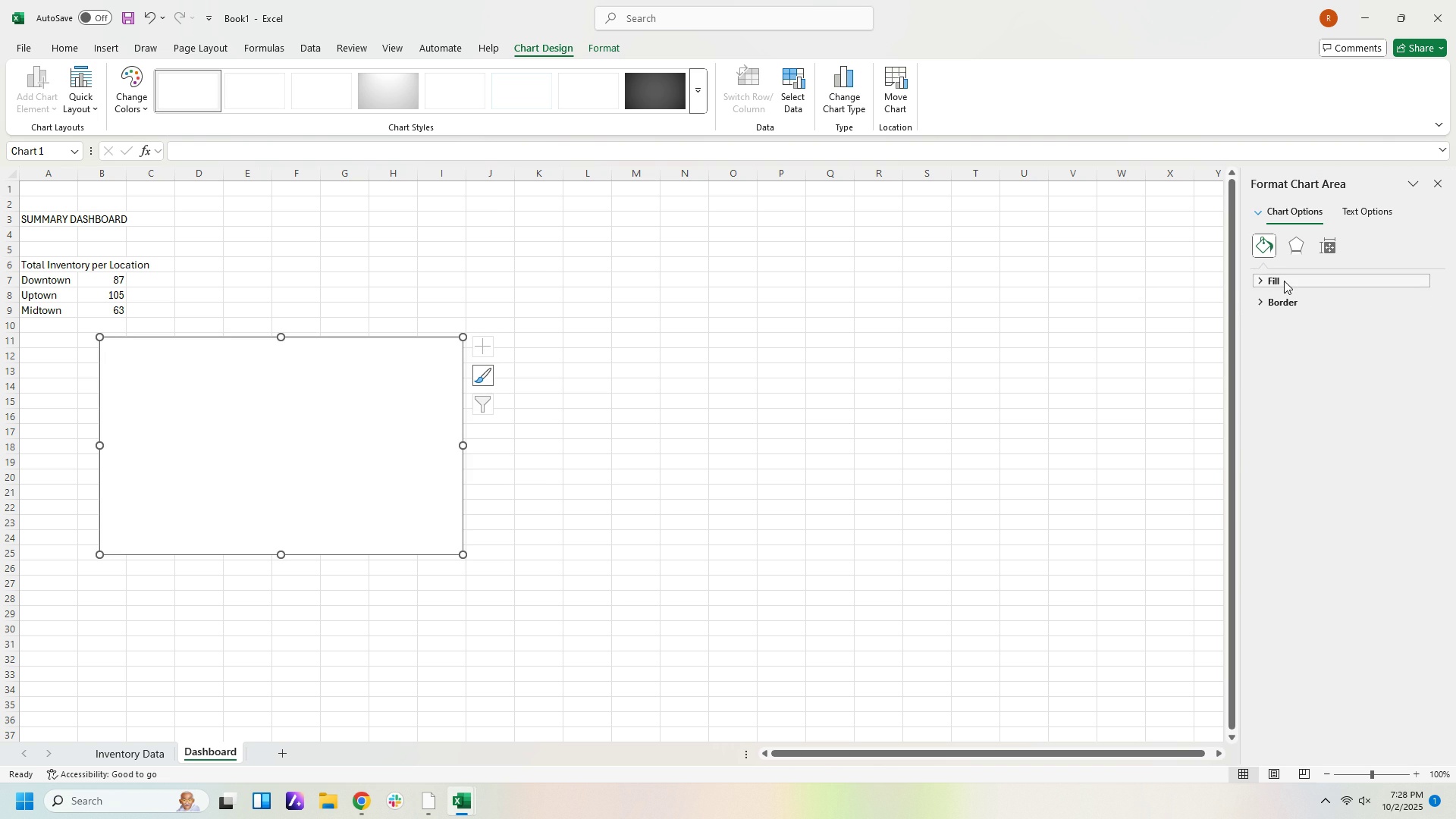 
left_click([1284, 281])
 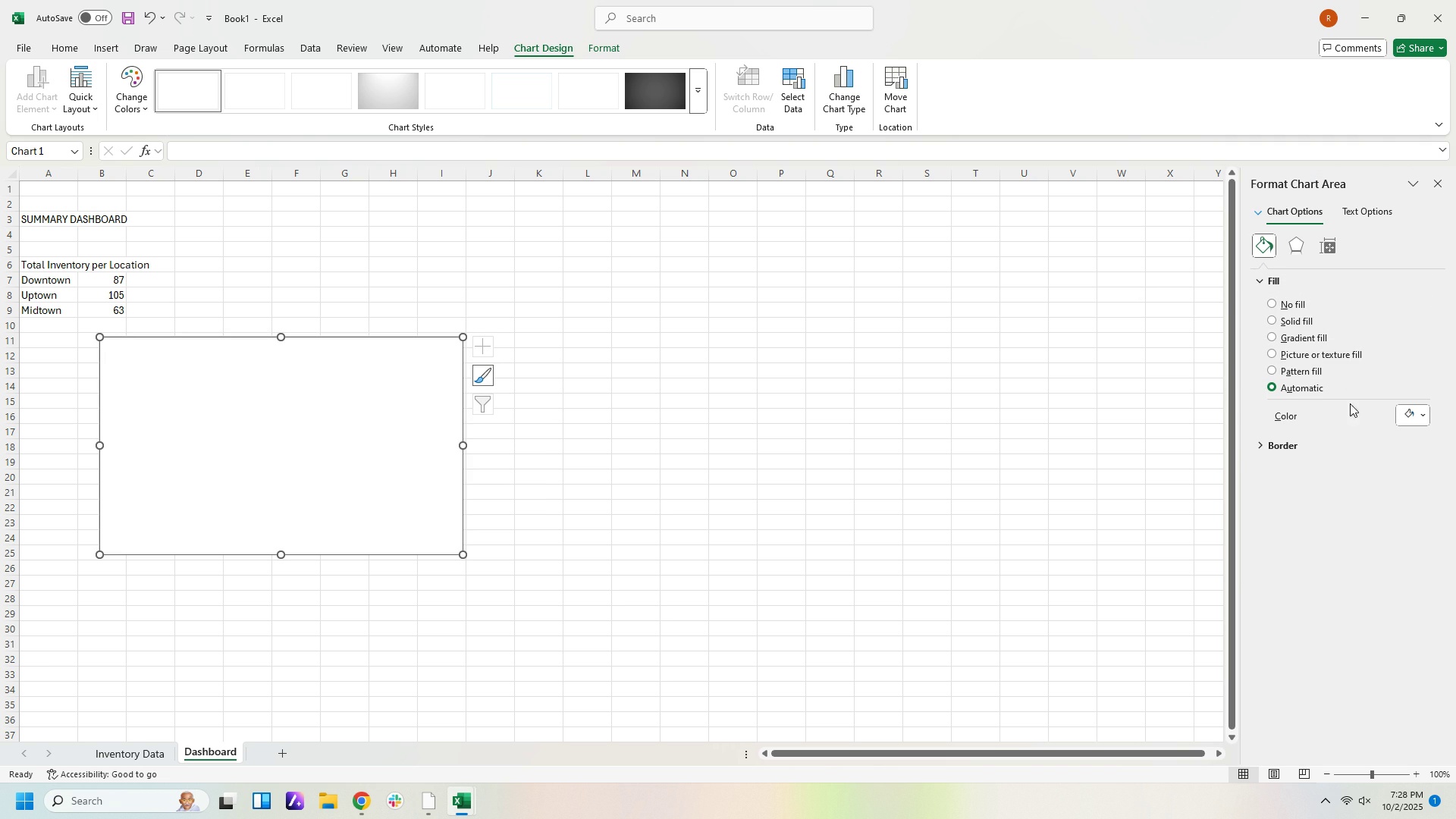 
left_click([1414, 418])
 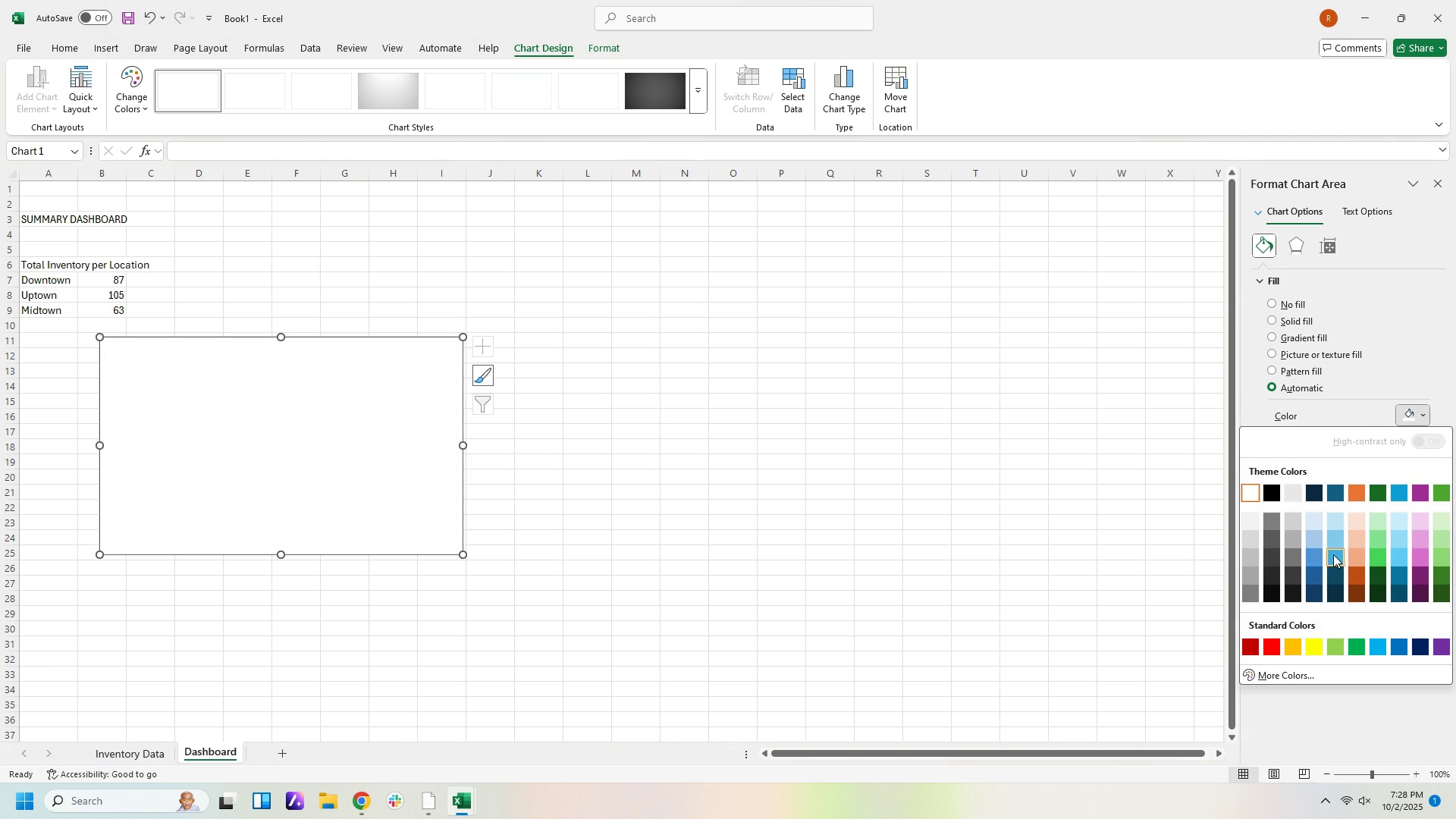 
left_click([1333, 554])